 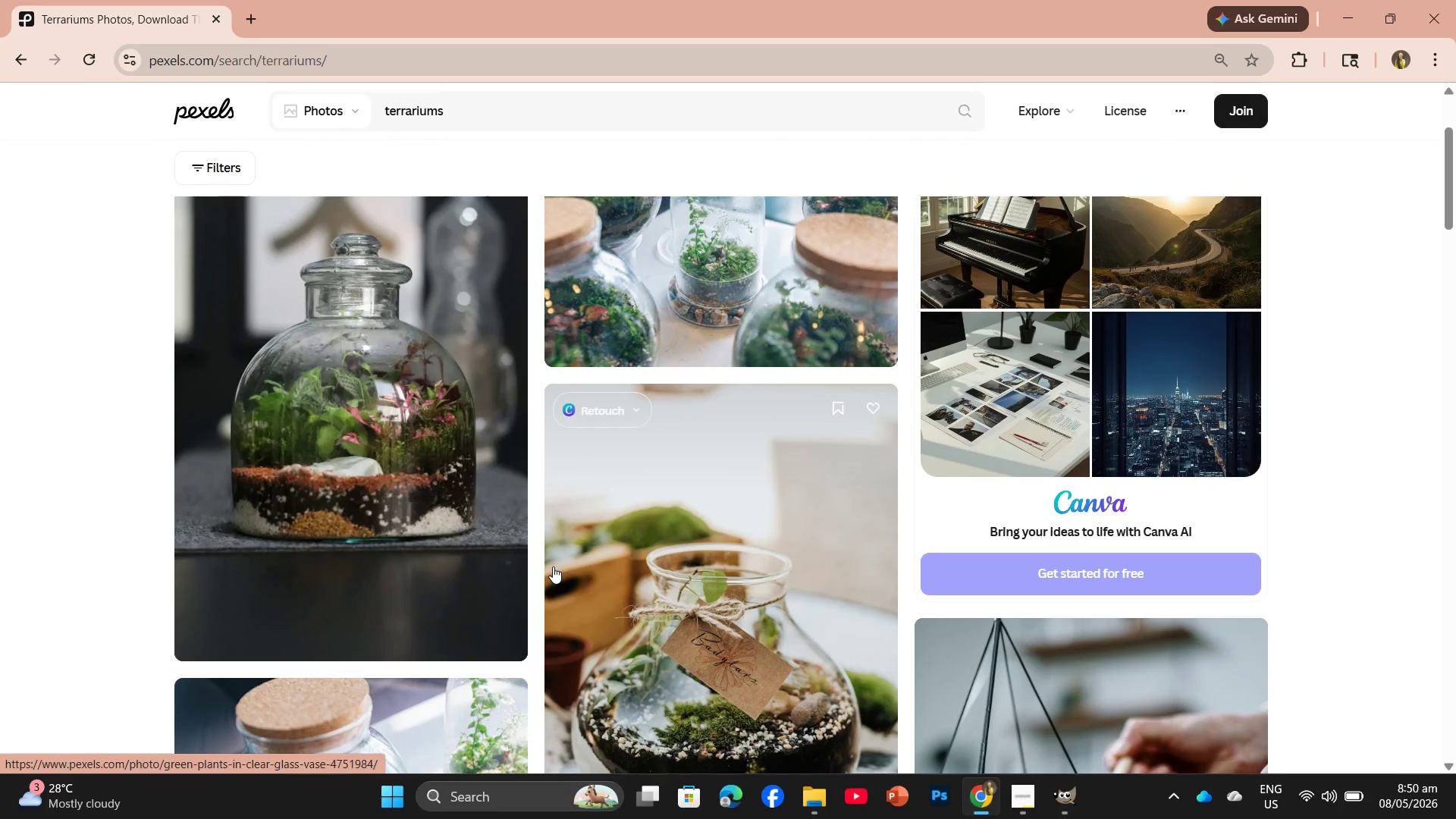 
scroll: coordinate [553, 573], scroll_direction: down, amount: 2.0
 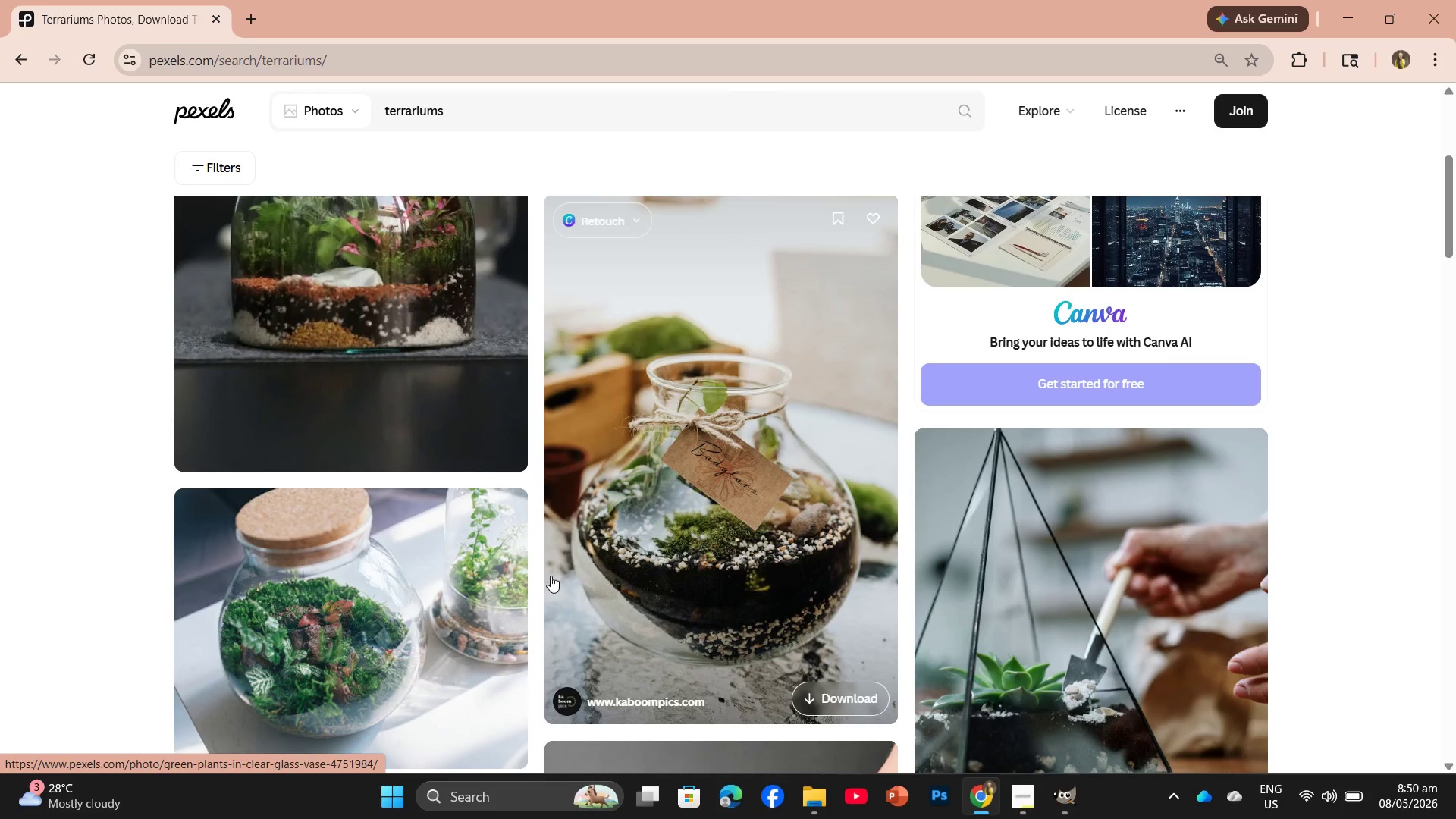 
wait(15.91)
 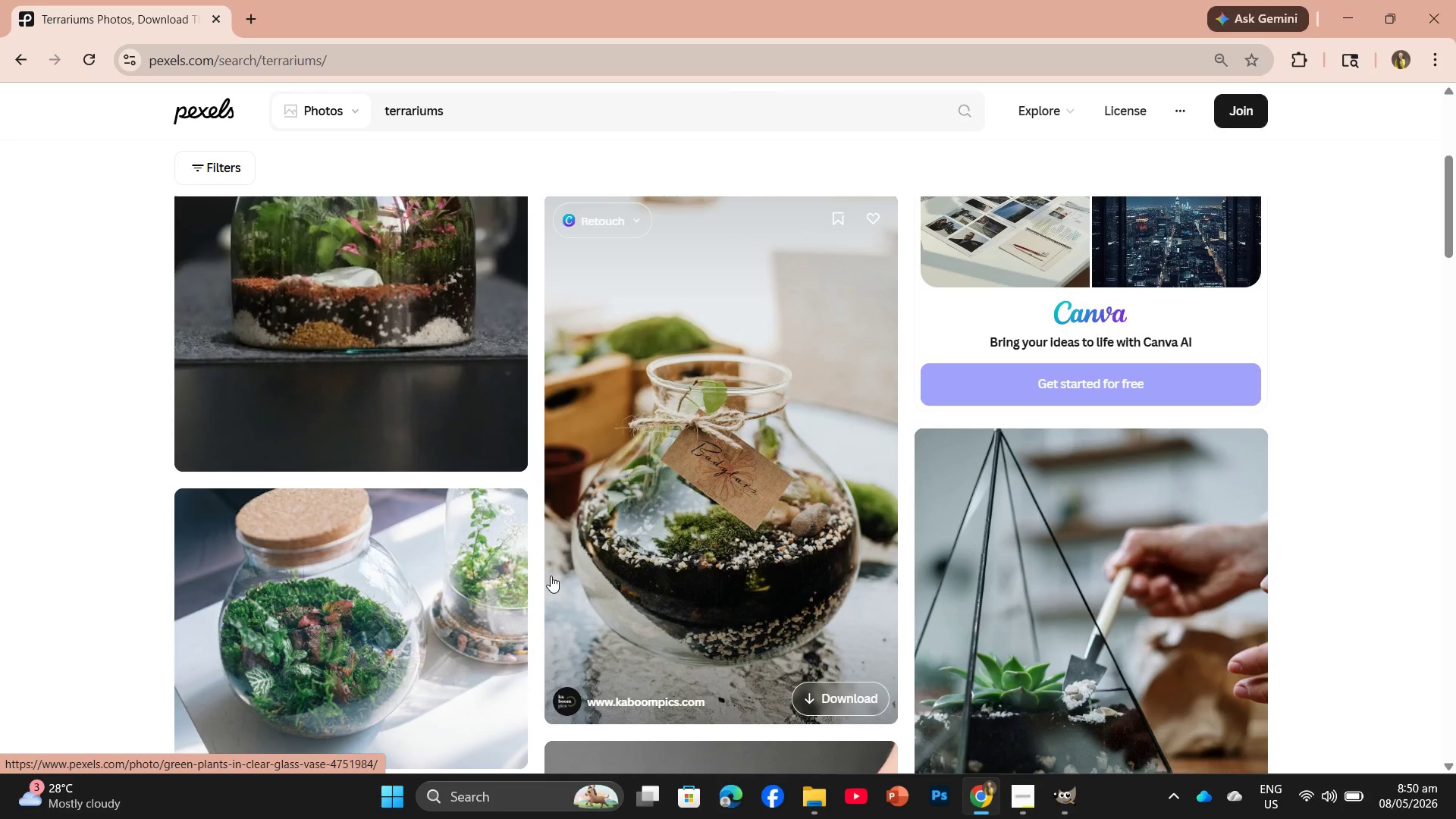 
scroll: coordinate [815, 488], scroll_direction: down, amount: 1.0
 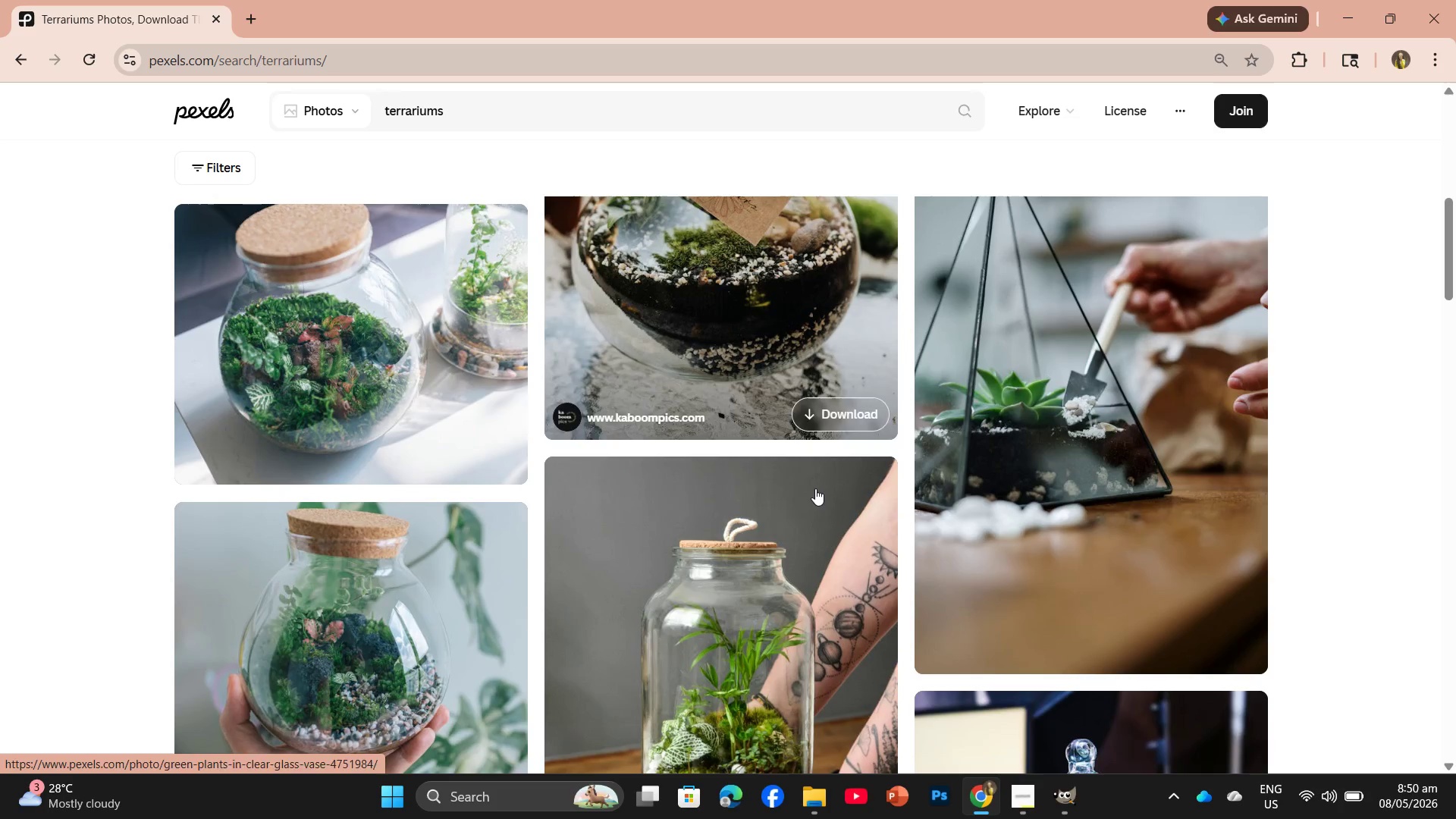 
scroll: coordinate [817, 482], scroll_direction: up, amount: 9.0
 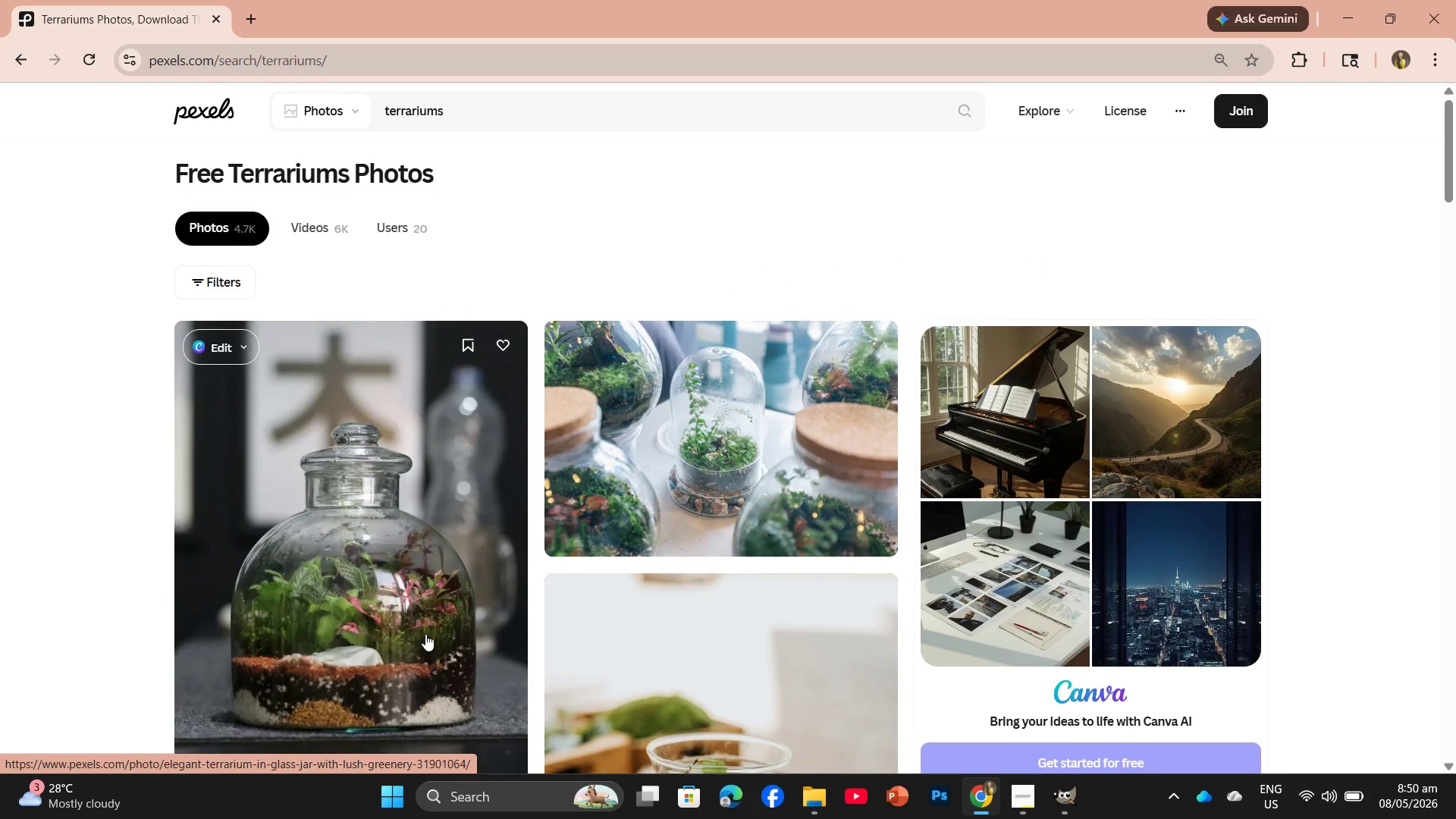 
scroll: coordinate [425, 634], scroll_direction: down, amount: 2.0
 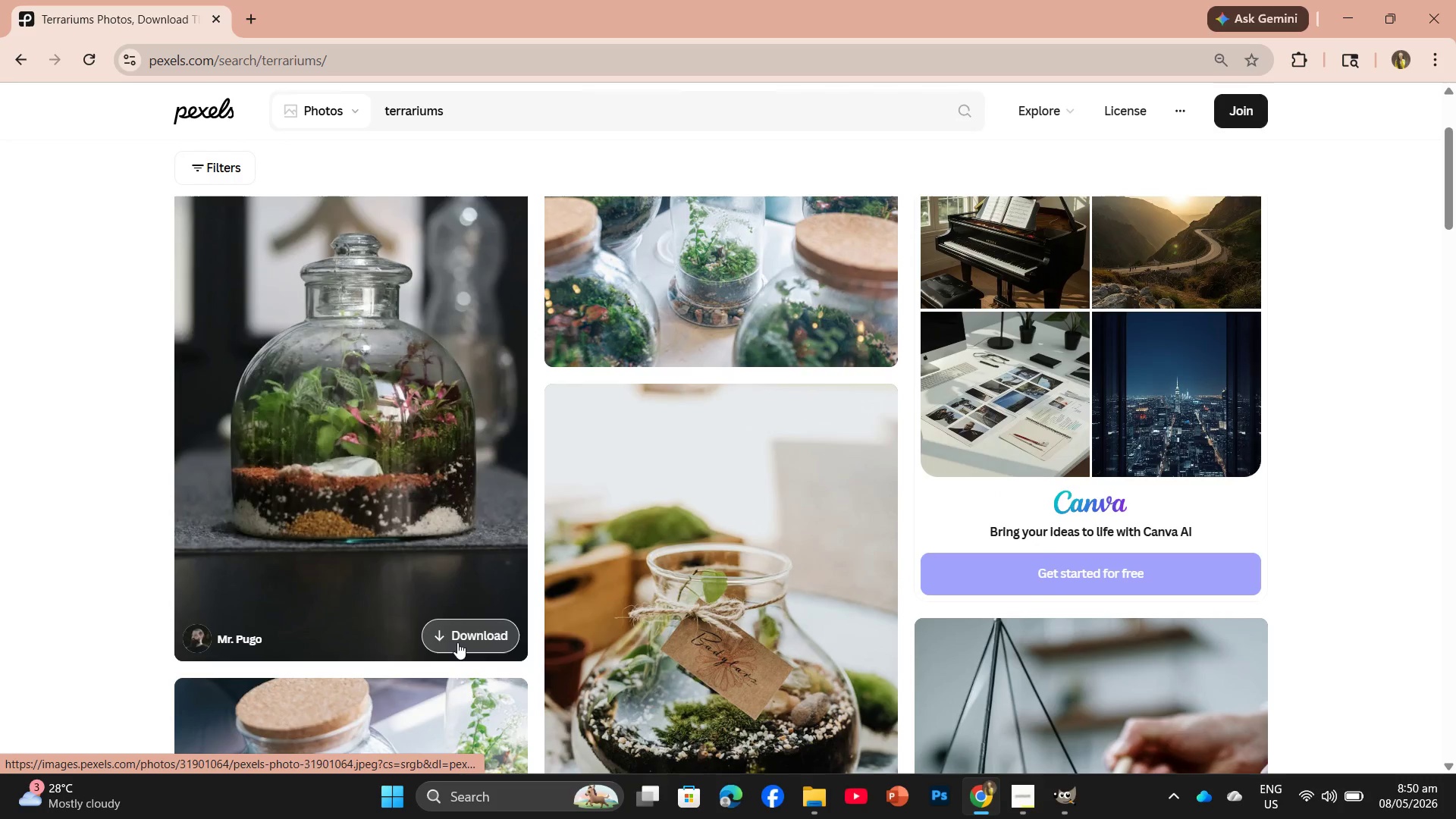 
left_click([457, 642])
 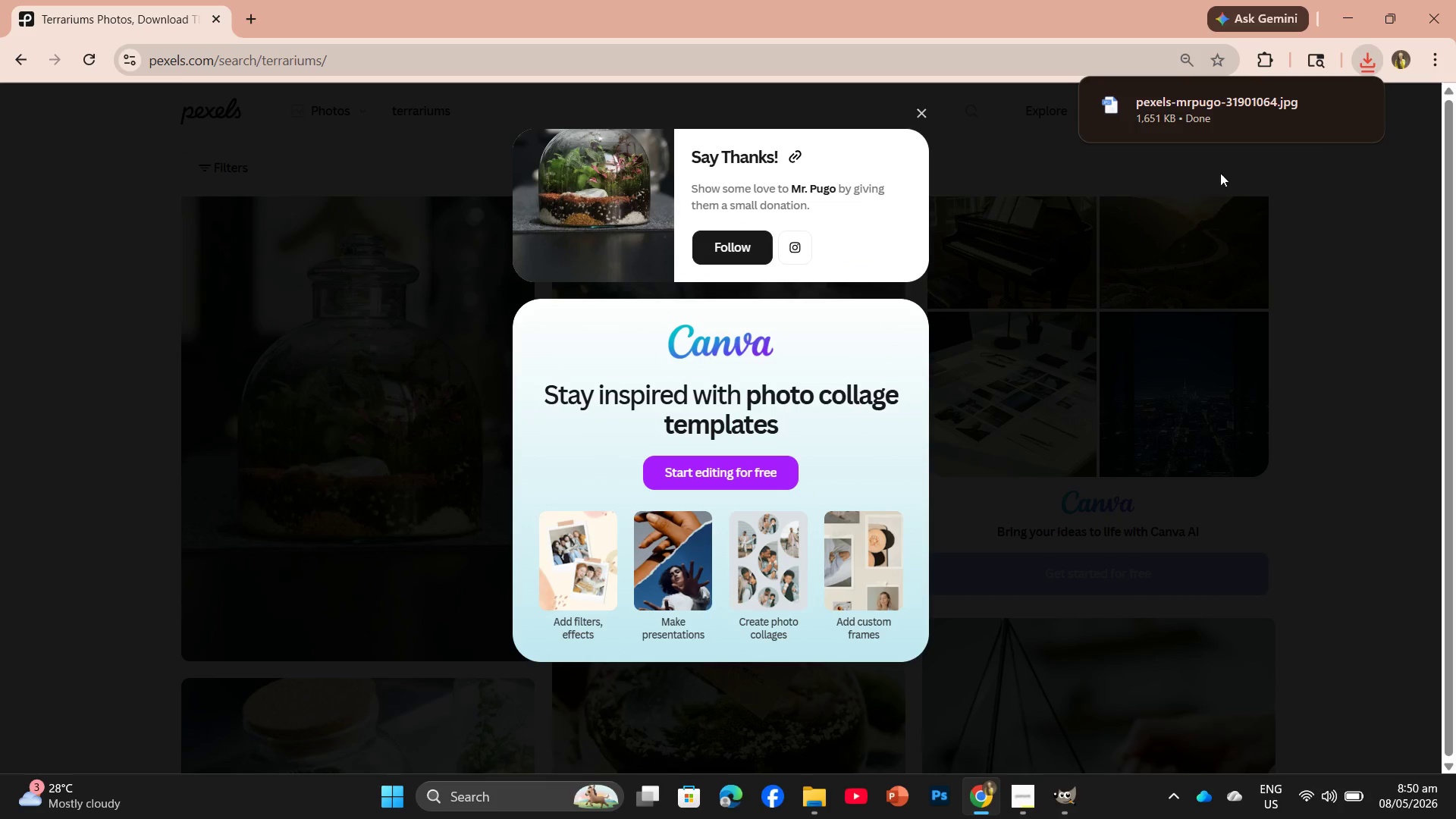 
left_click_drag(start_coordinate=[1196, 124], to_coordinate=[726, 485])
 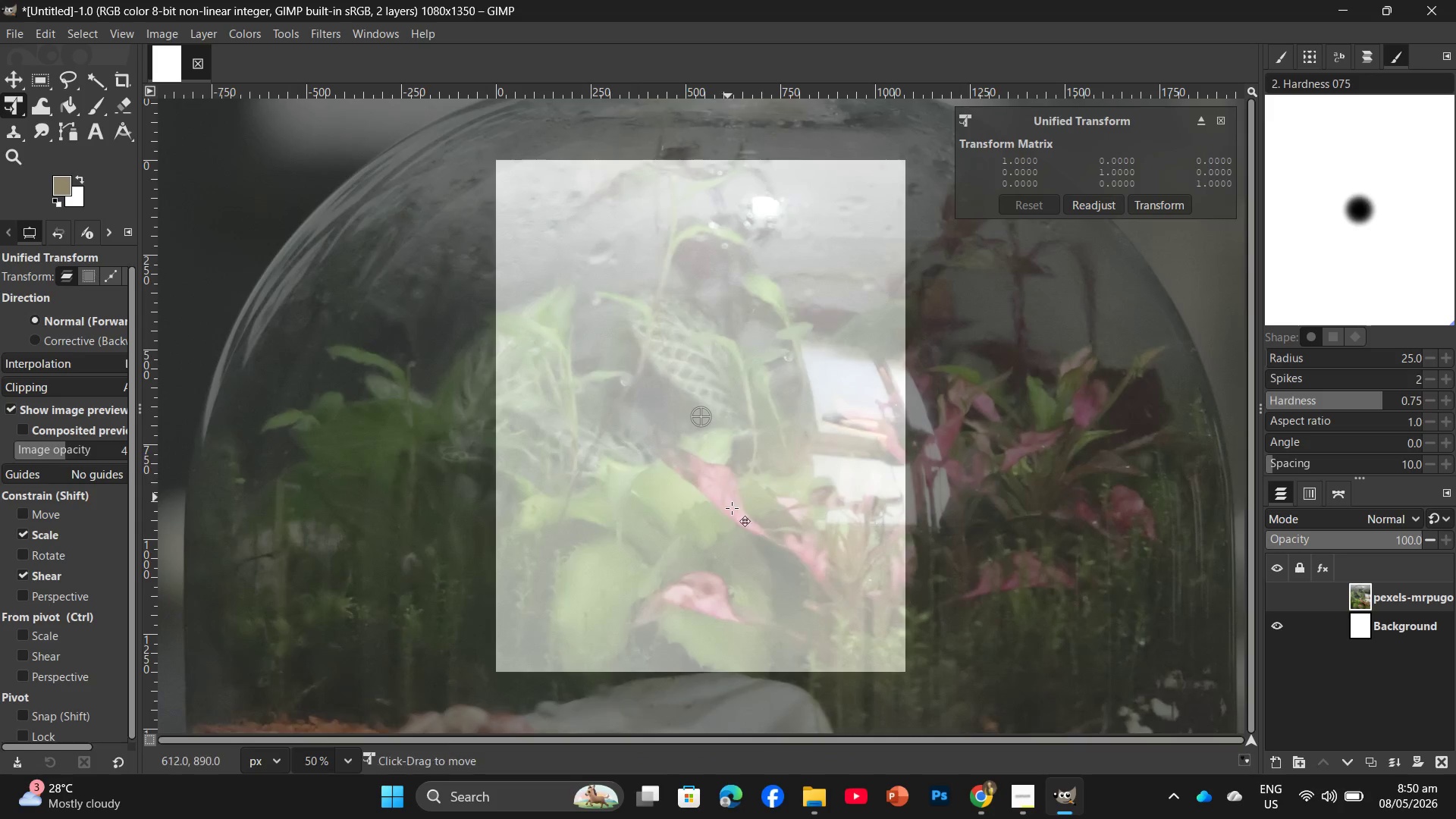 
hold_key(key=ControlLeft, duration=1.94)
scroll: coordinate [733, 526], scroll_direction: down, amount: 14.0
 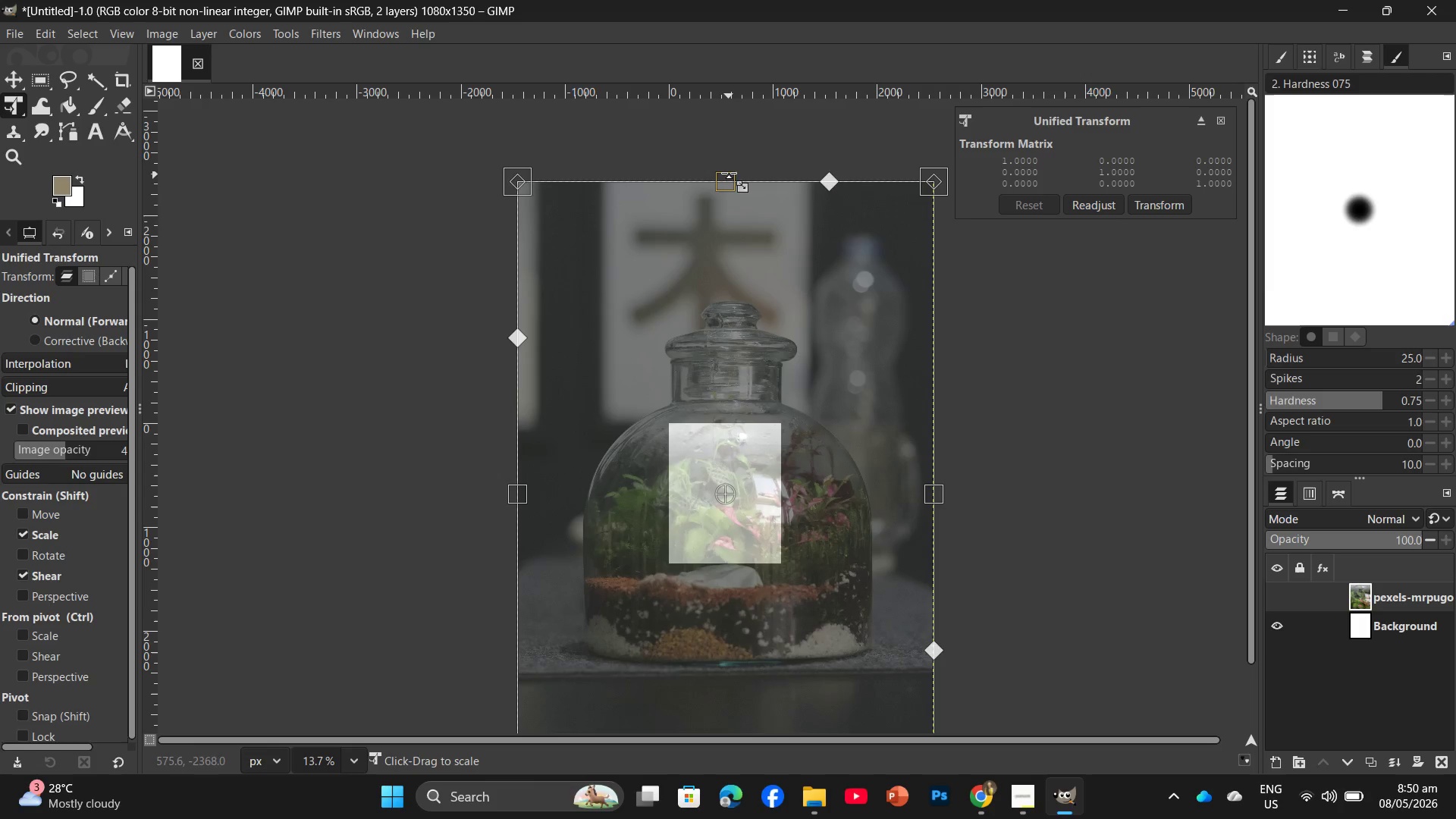 
left_click_drag(start_coordinate=[729, 172], to_coordinate=[728, 238])
 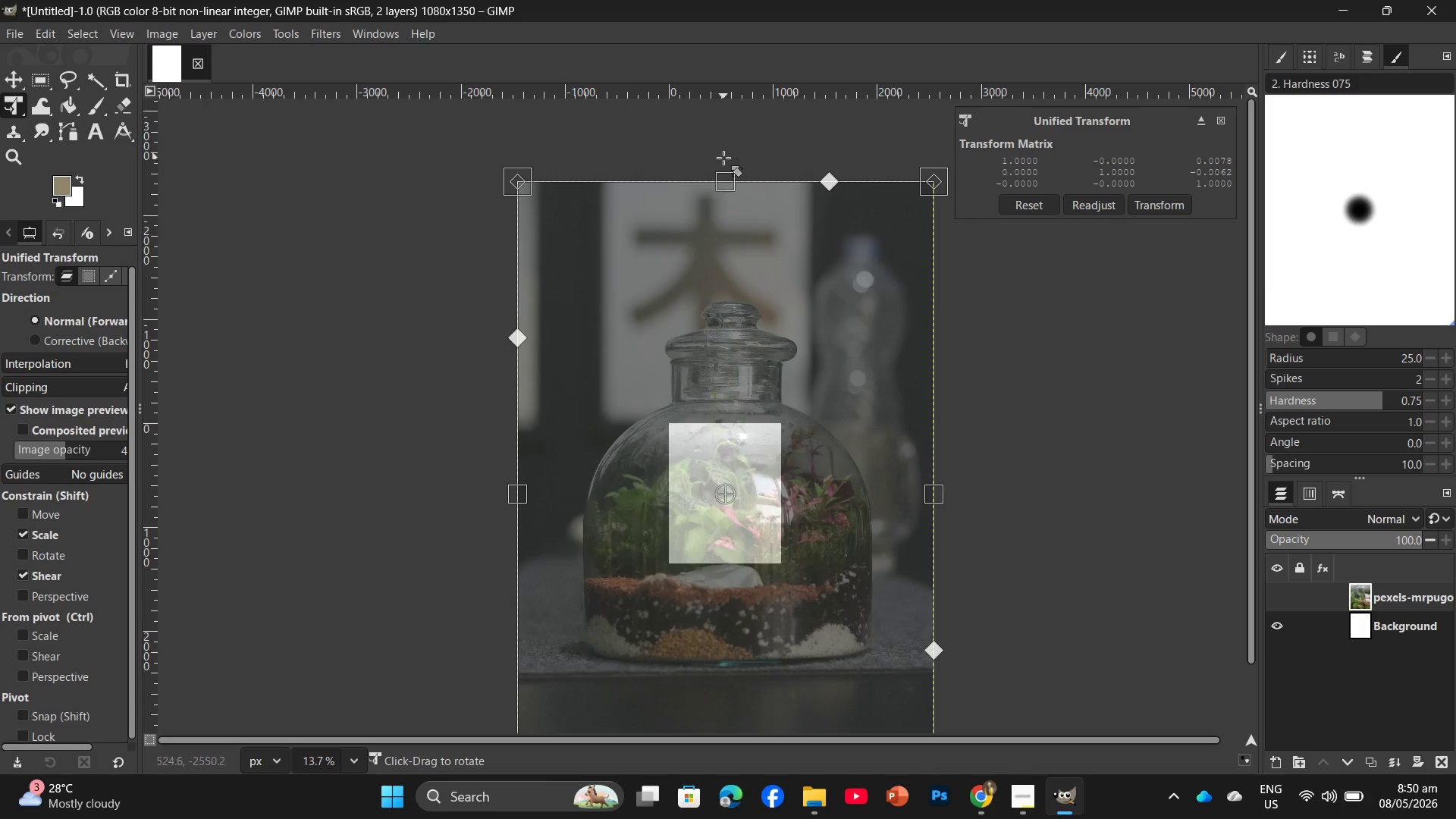 
left_click_drag(start_coordinate=[720, 177], to_coordinate=[701, 574])
 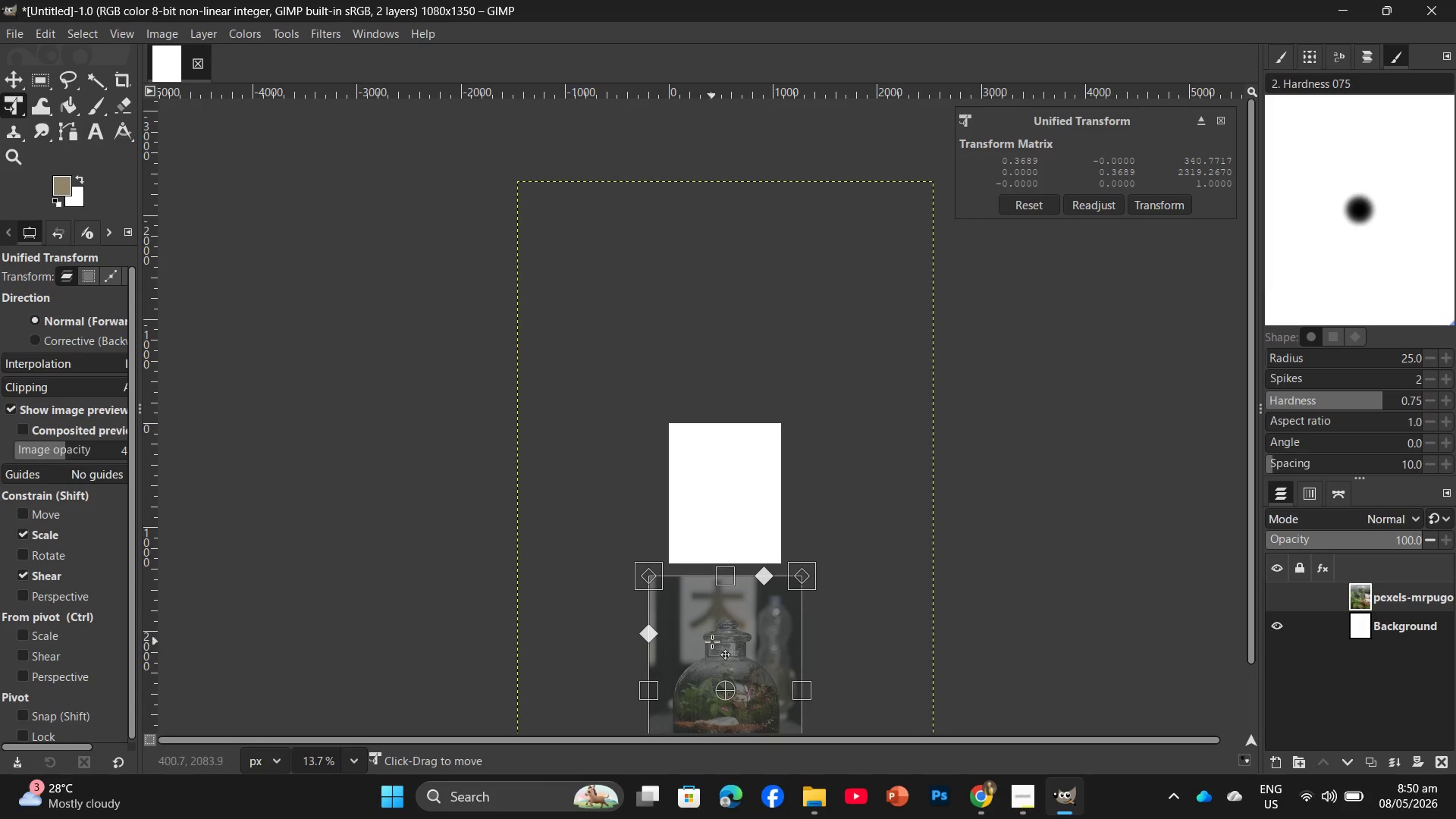 
left_click_drag(start_coordinate=[713, 642], to_coordinate=[717, 464])
 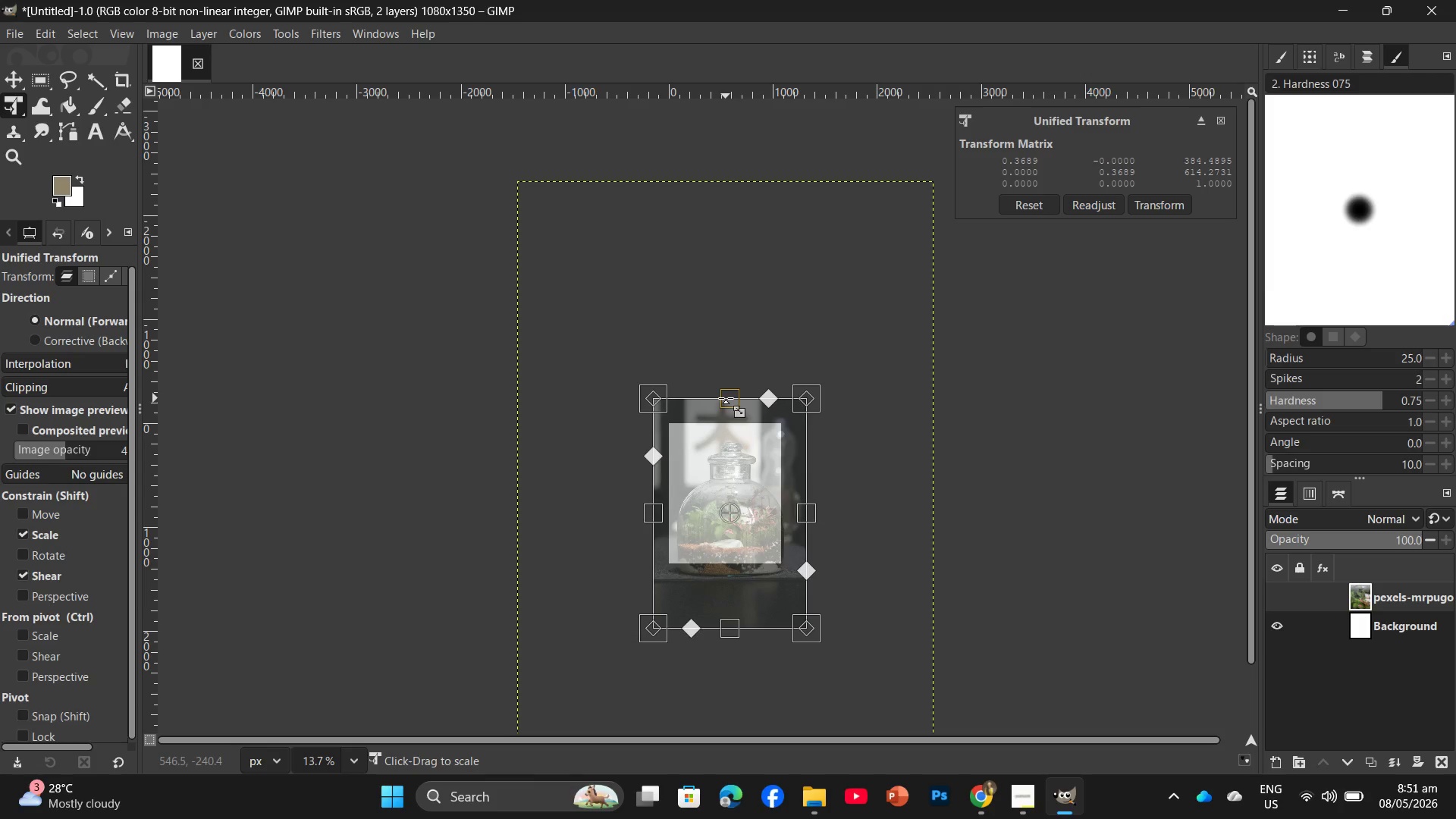 
left_click_drag(start_coordinate=[726, 398], to_coordinate=[712, 486])
 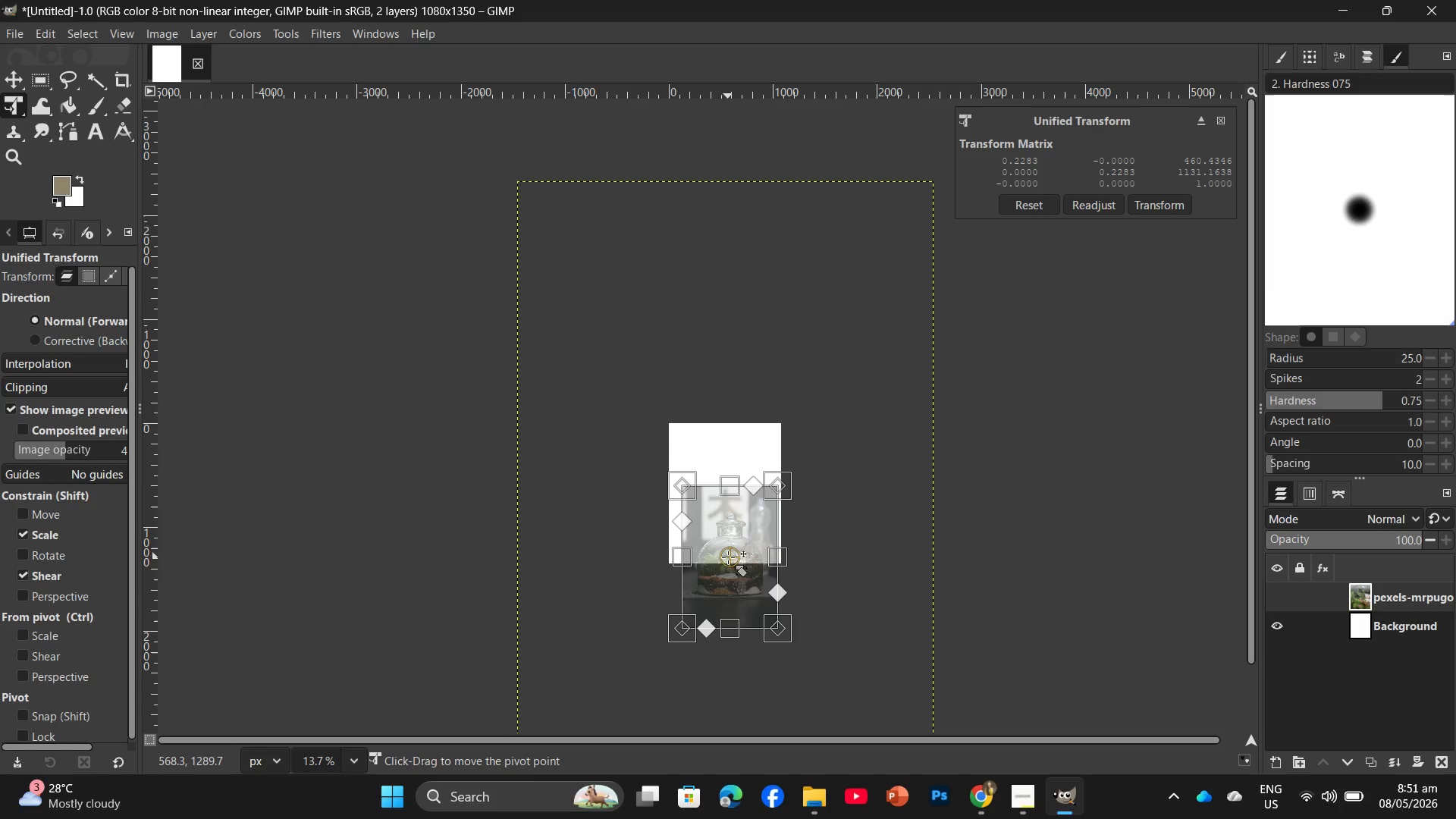 
left_click_drag(start_coordinate=[728, 557], to_coordinate=[719, 479])
 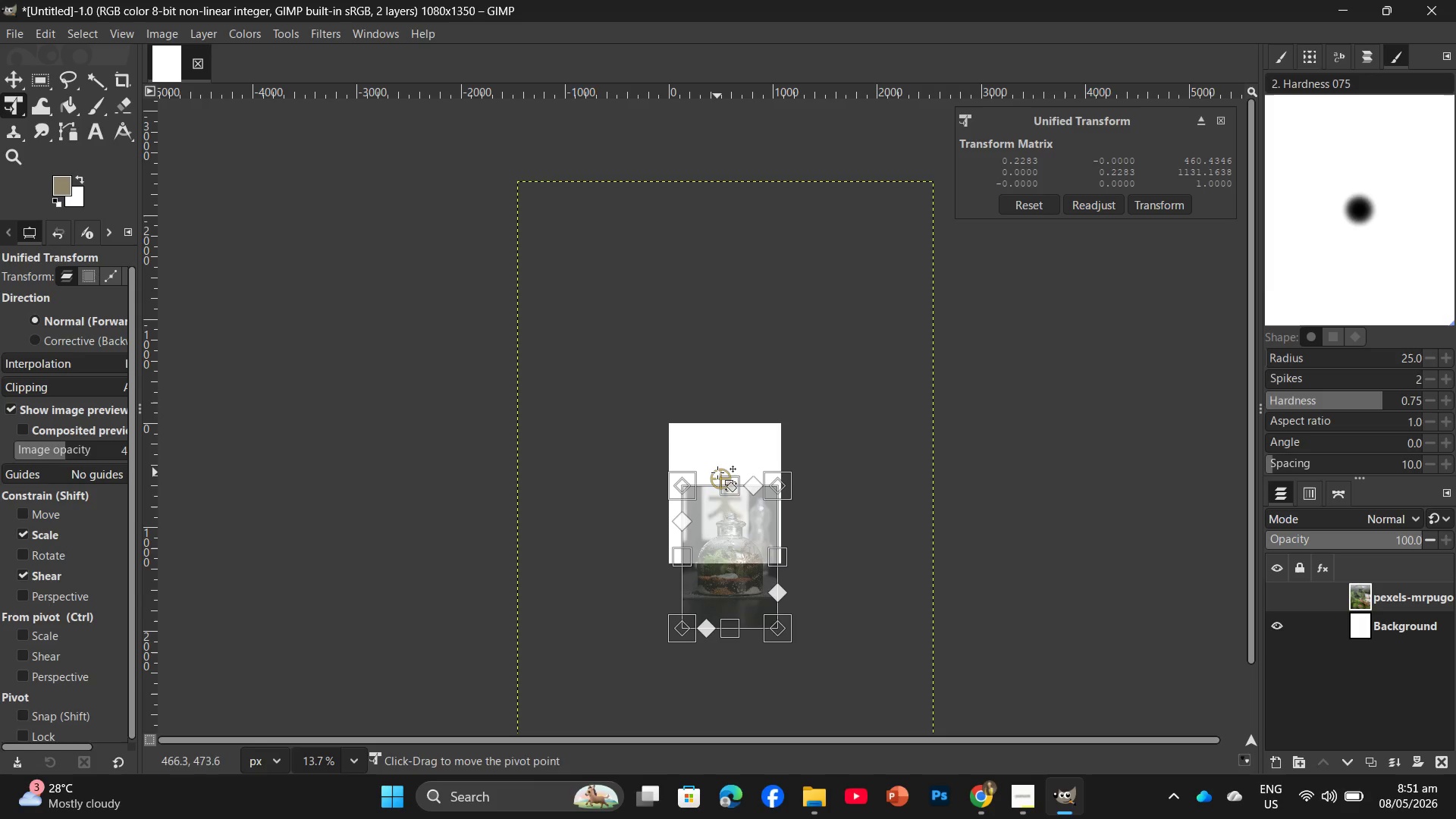 
left_click_drag(start_coordinate=[715, 472], to_coordinate=[687, 430])
 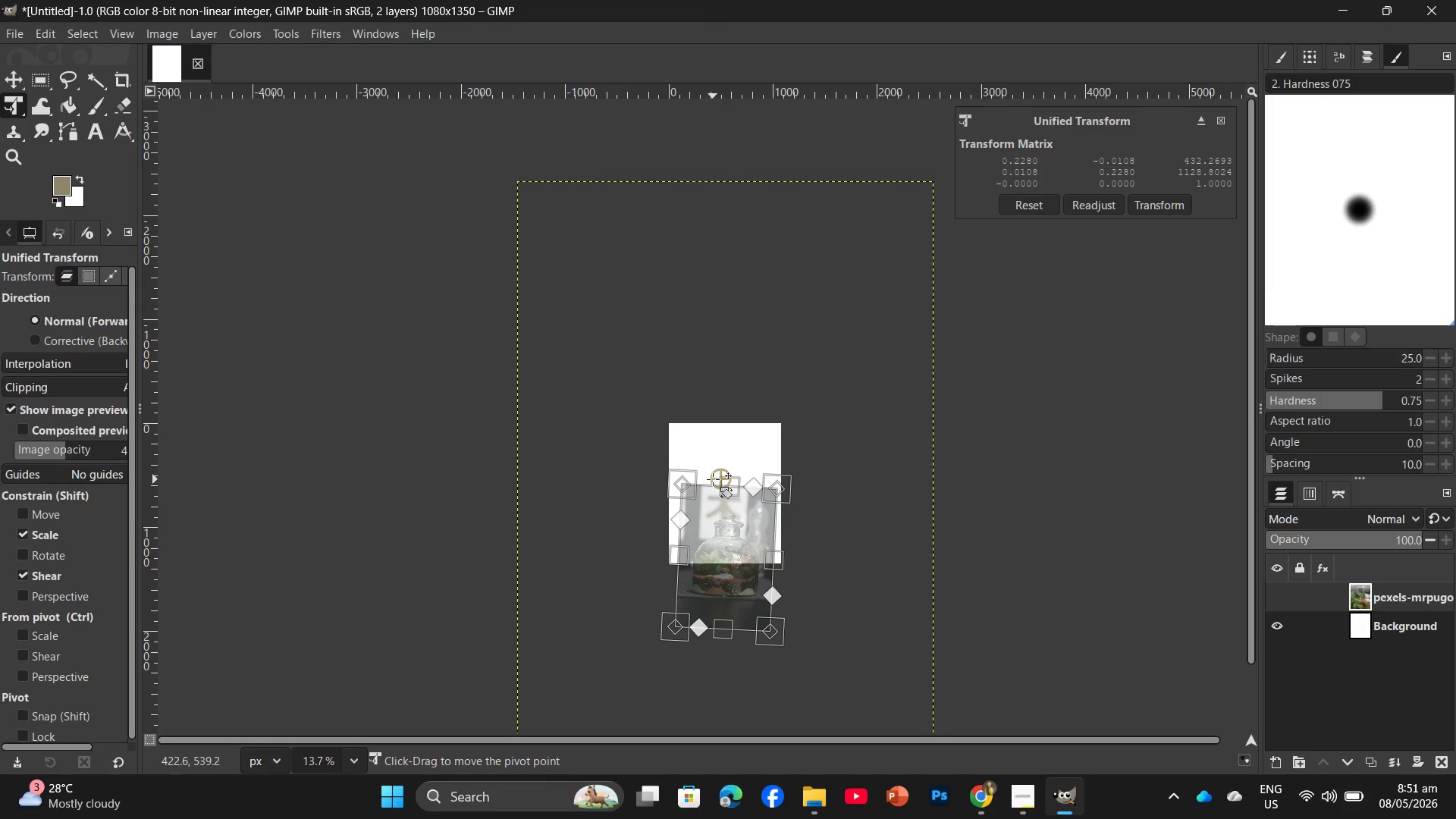 
left_click_drag(start_coordinate=[713, 479], to_coordinate=[717, 553])
 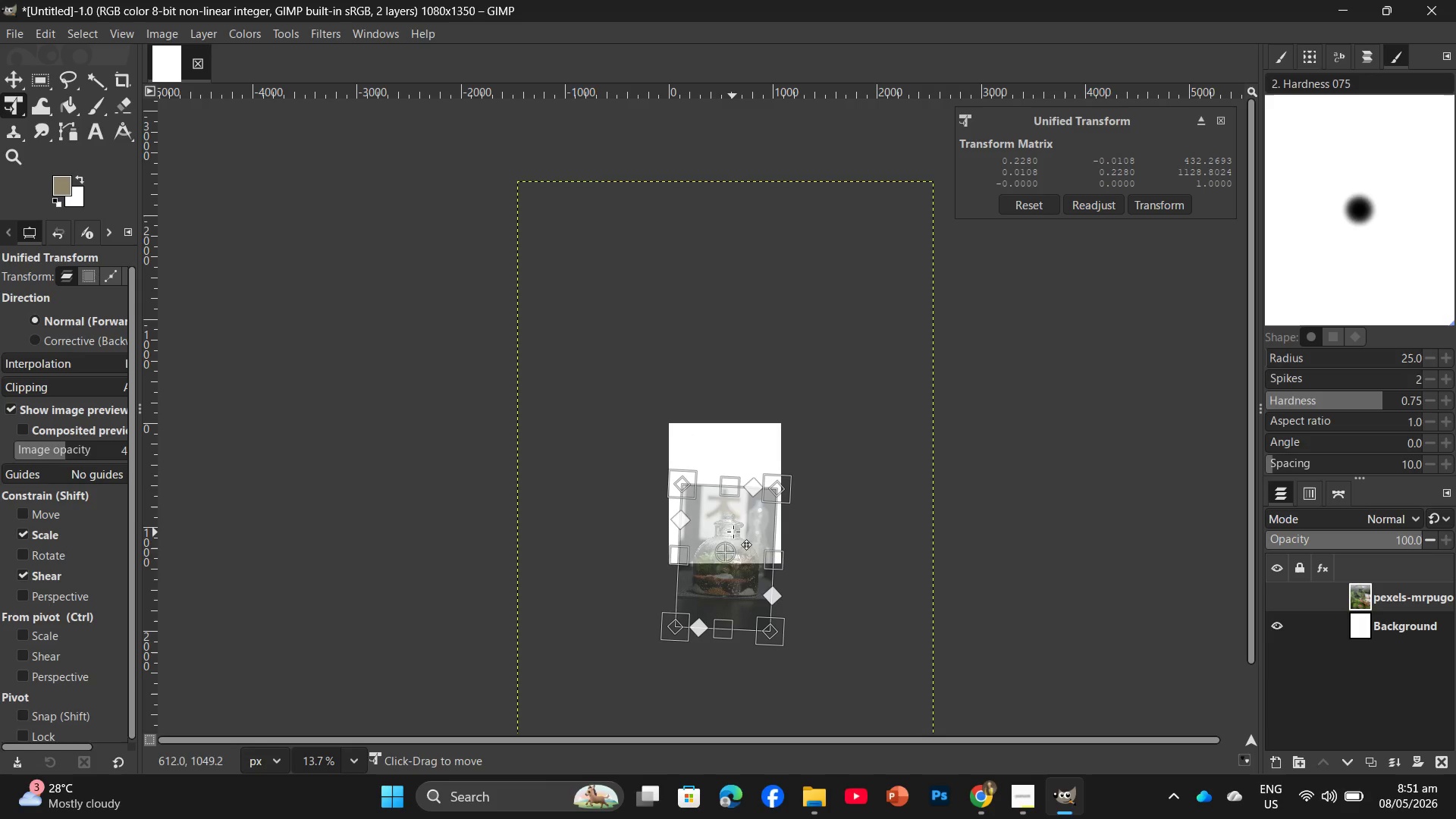 
left_click_drag(start_coordinate=[735, 531], to_coordinate=[727, 476])
 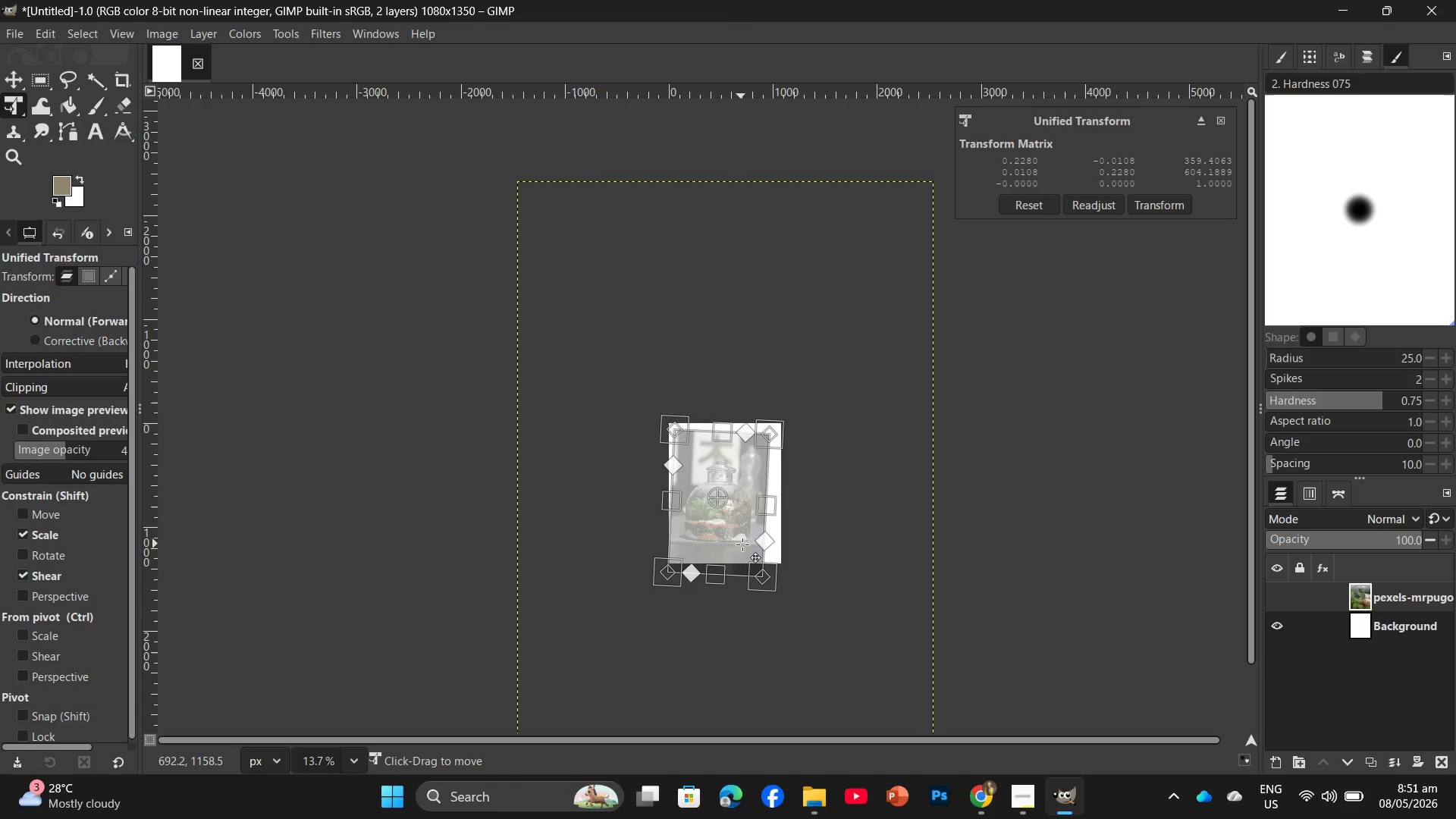 
hold_key(key=ControlLeft, duration=1.11)
scroll: coordinate [755, 503], scroll_direction: up, amount: 8.0
 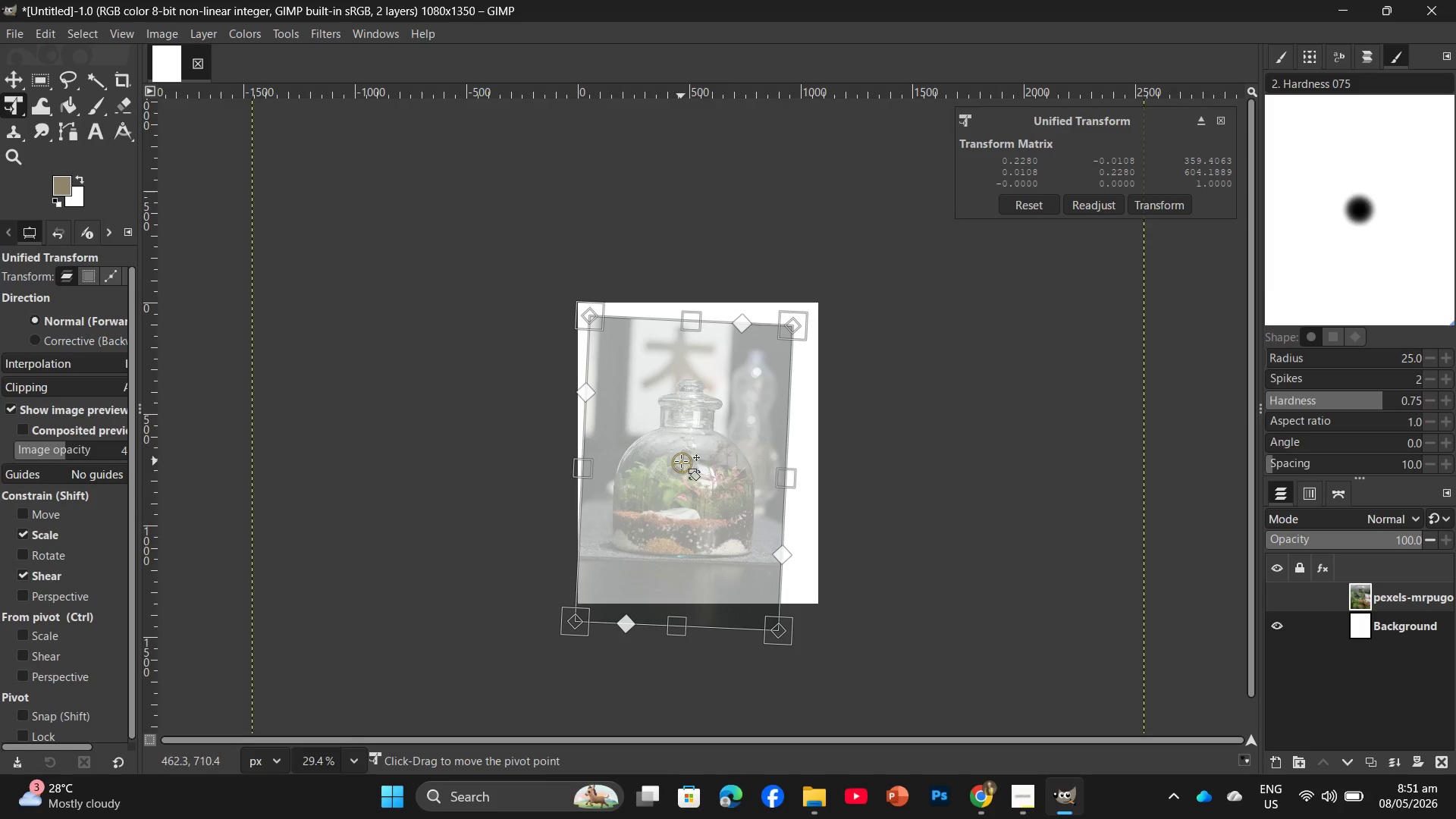 
left_click([681, 461])
 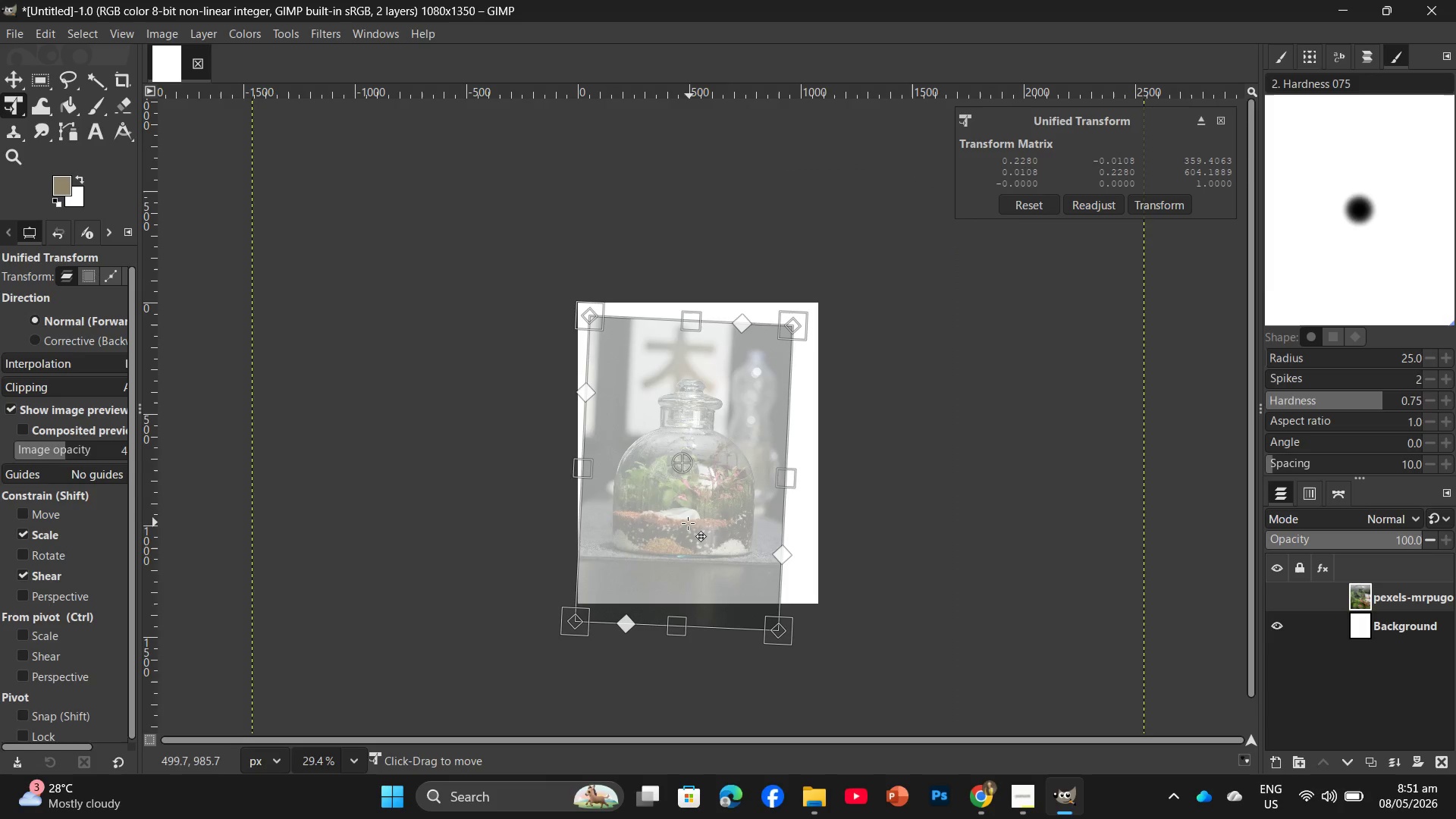 
left_click_drag(start_coordinate=[688, 523], to_coordinate=[701, 519])
 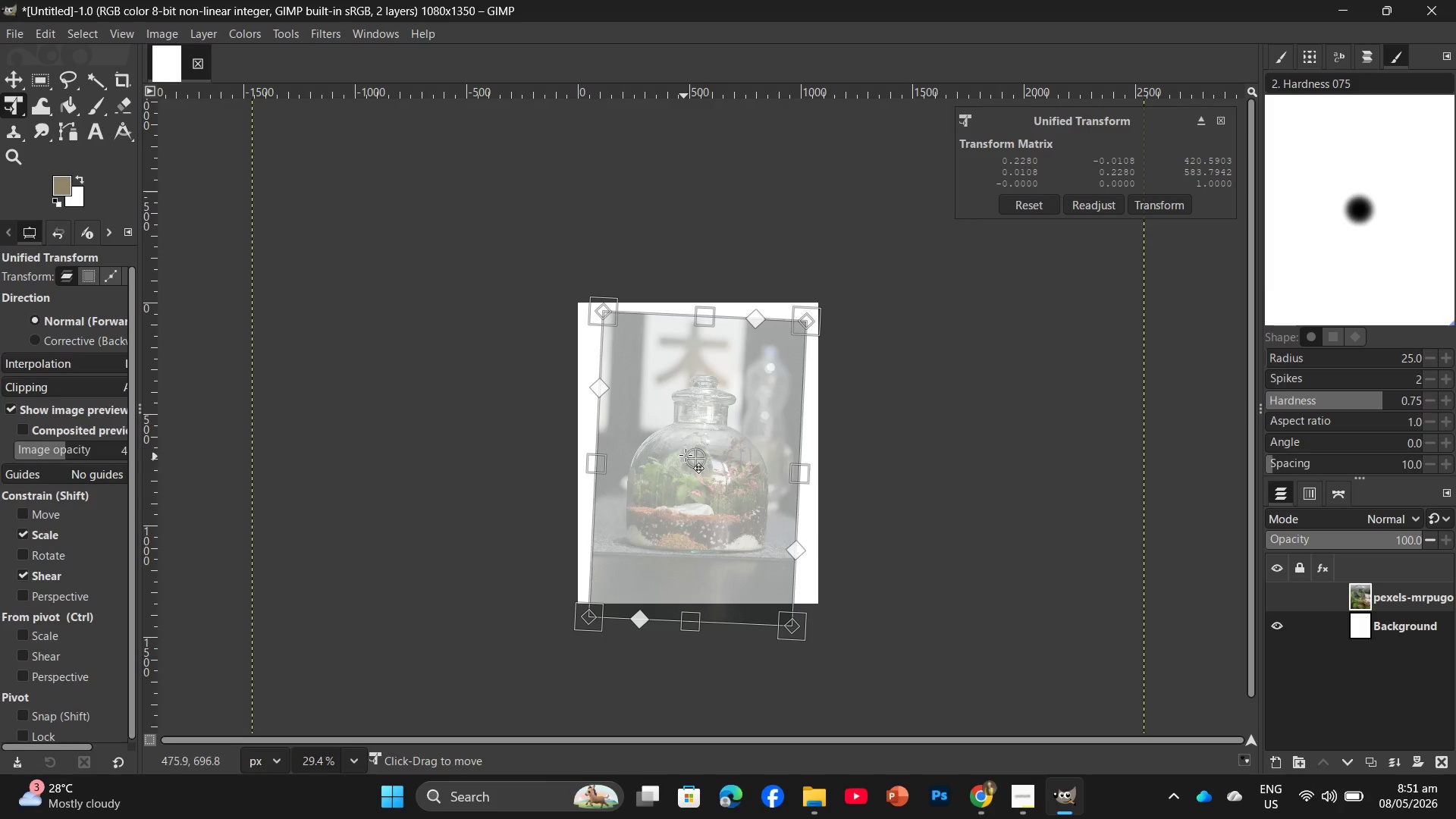 
left_click_drag(start_coordinate=[686, 455], to_coordinate=[681, 455])
 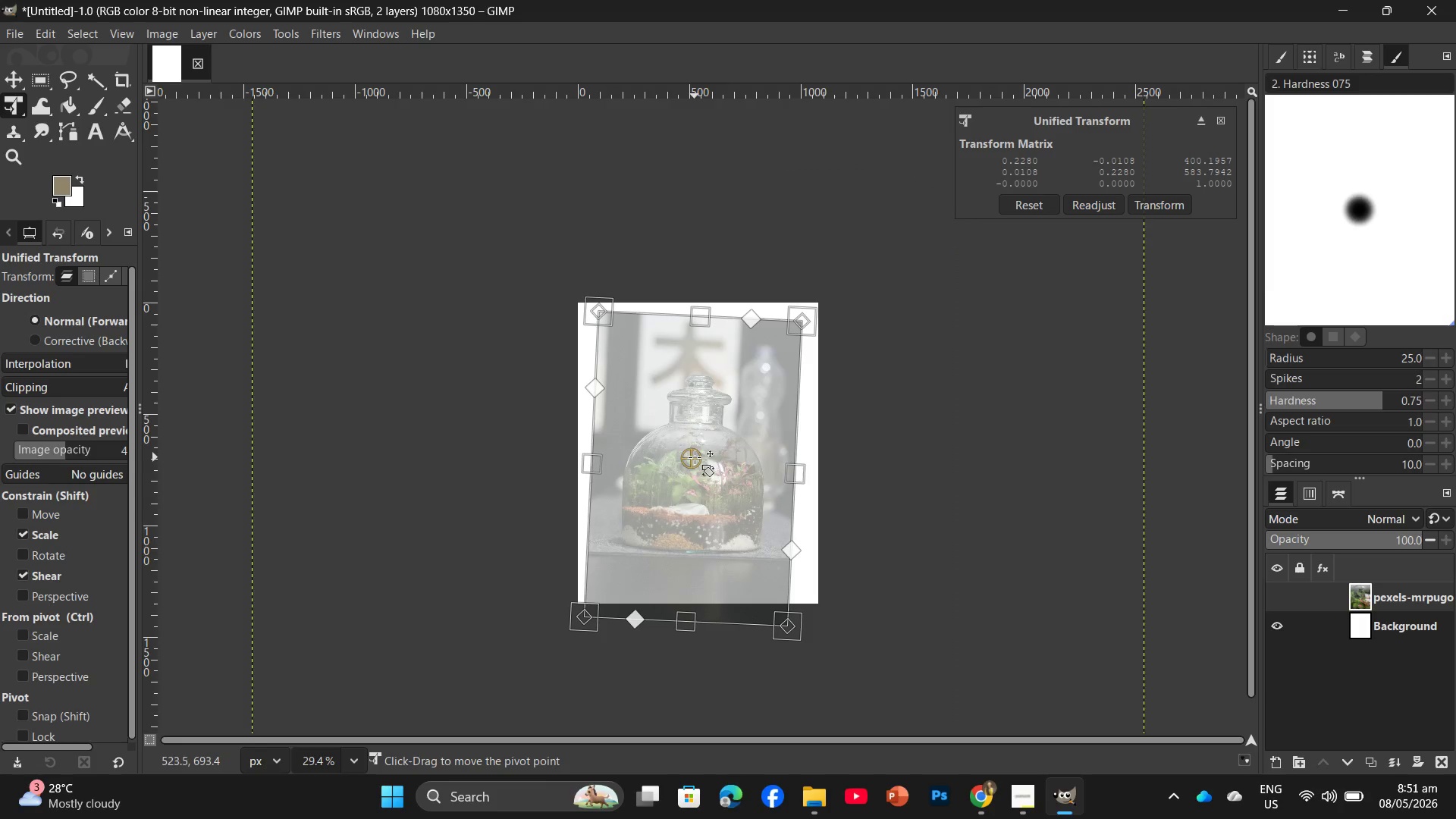 
left_click_drag(start_coordinate=[695, 458], to_coordinate=[694, 510])
 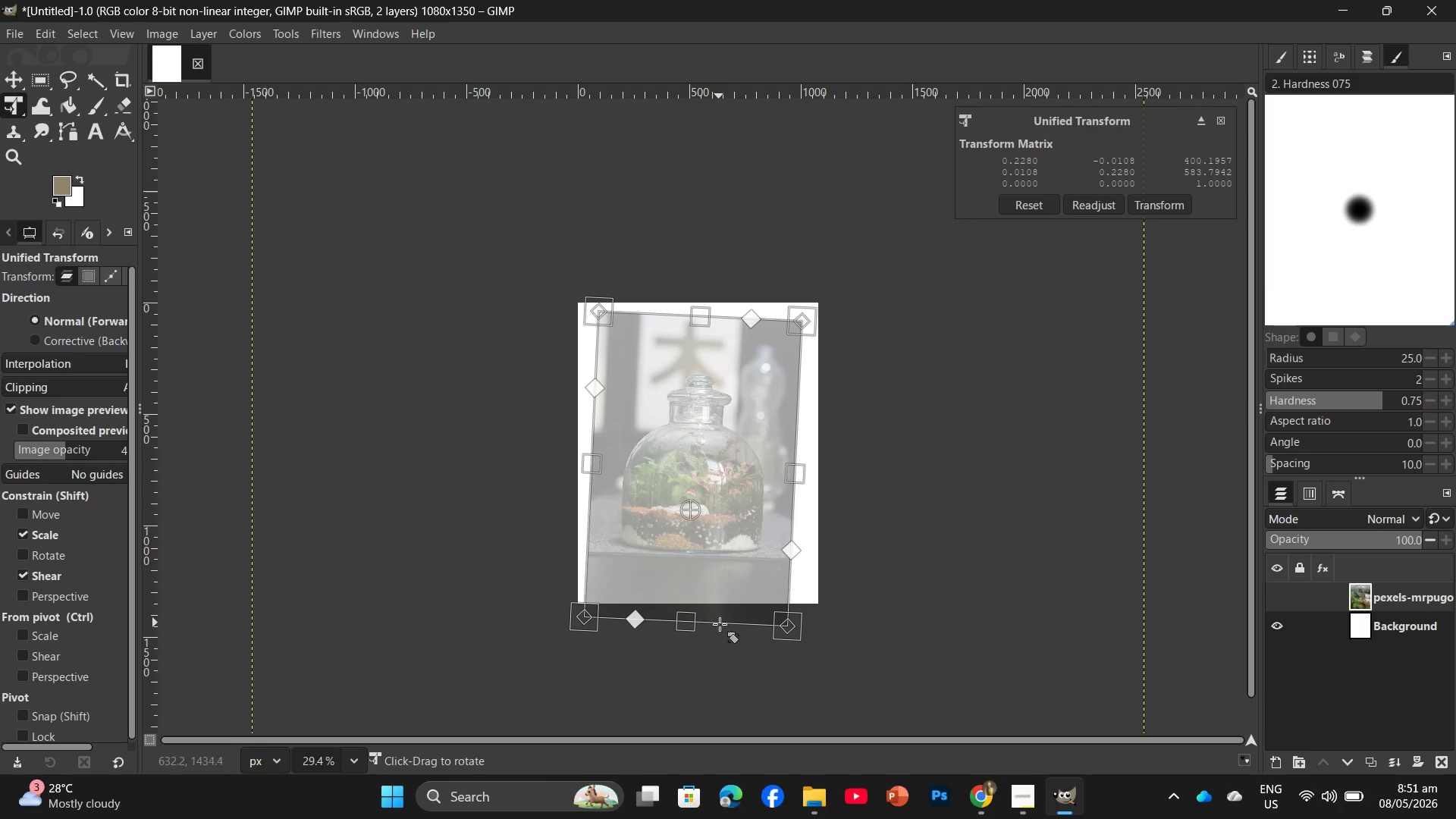 
left_click_drag(start_coordinate=[720, 624], to_coordinate=[726, 621])
 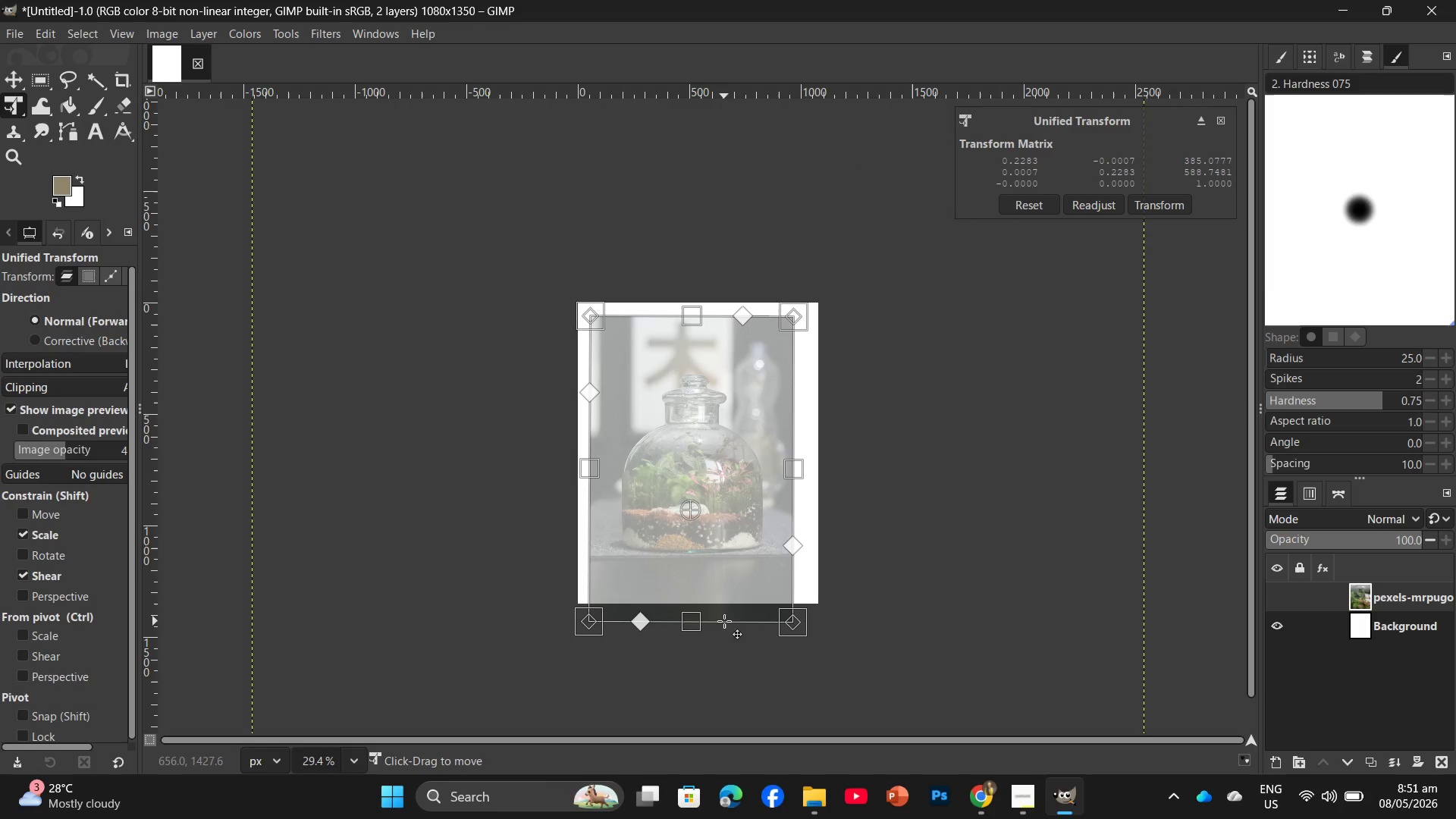 
left_click_drag(start_coordinate=[718, 562], to_coordinate=[719, 550])
 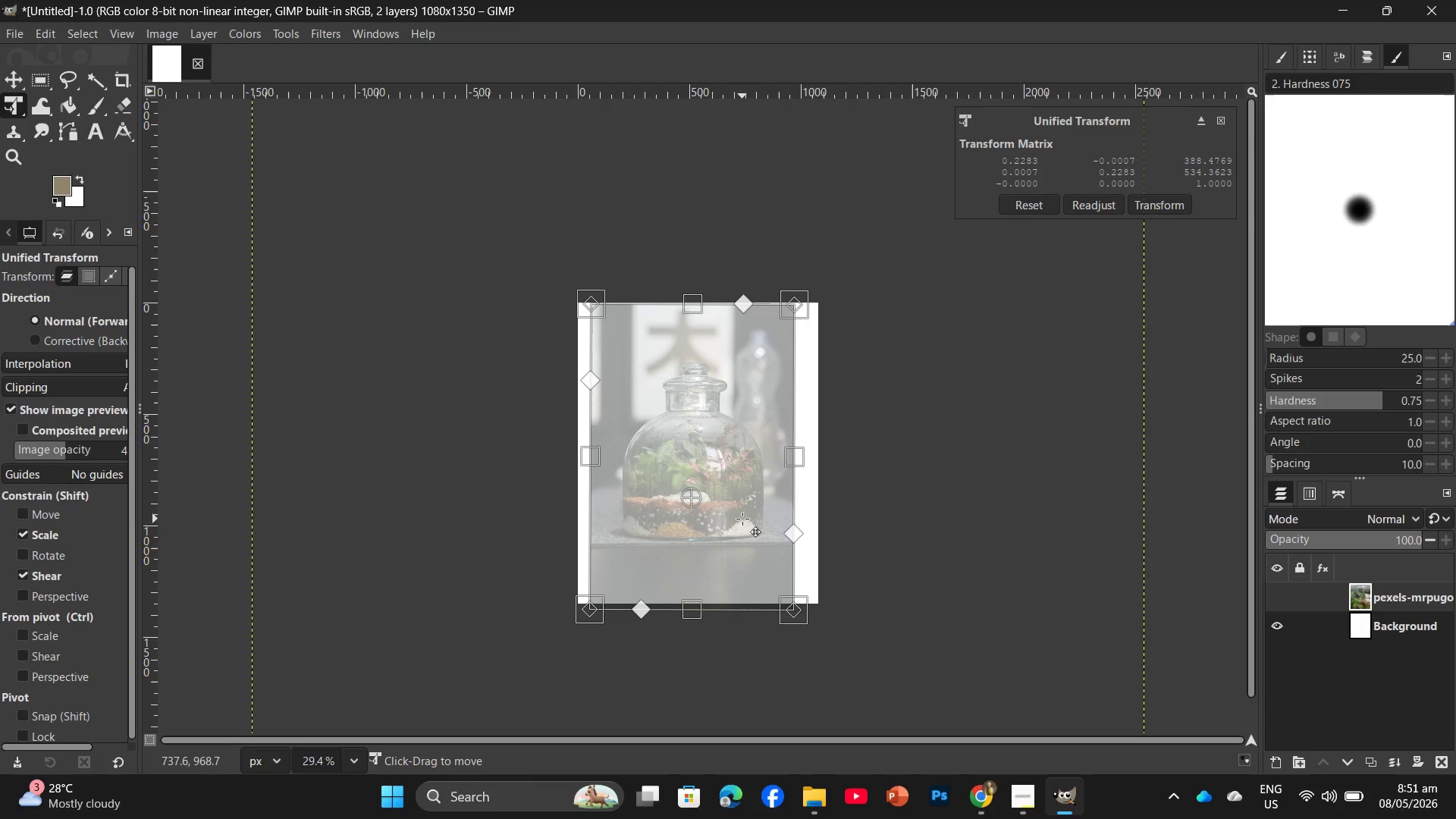 
hold_key(key=ControlLeft, duration=0.77)
scroll: coordinate [744, 494], scroll_direction: up, amount: 6.0
 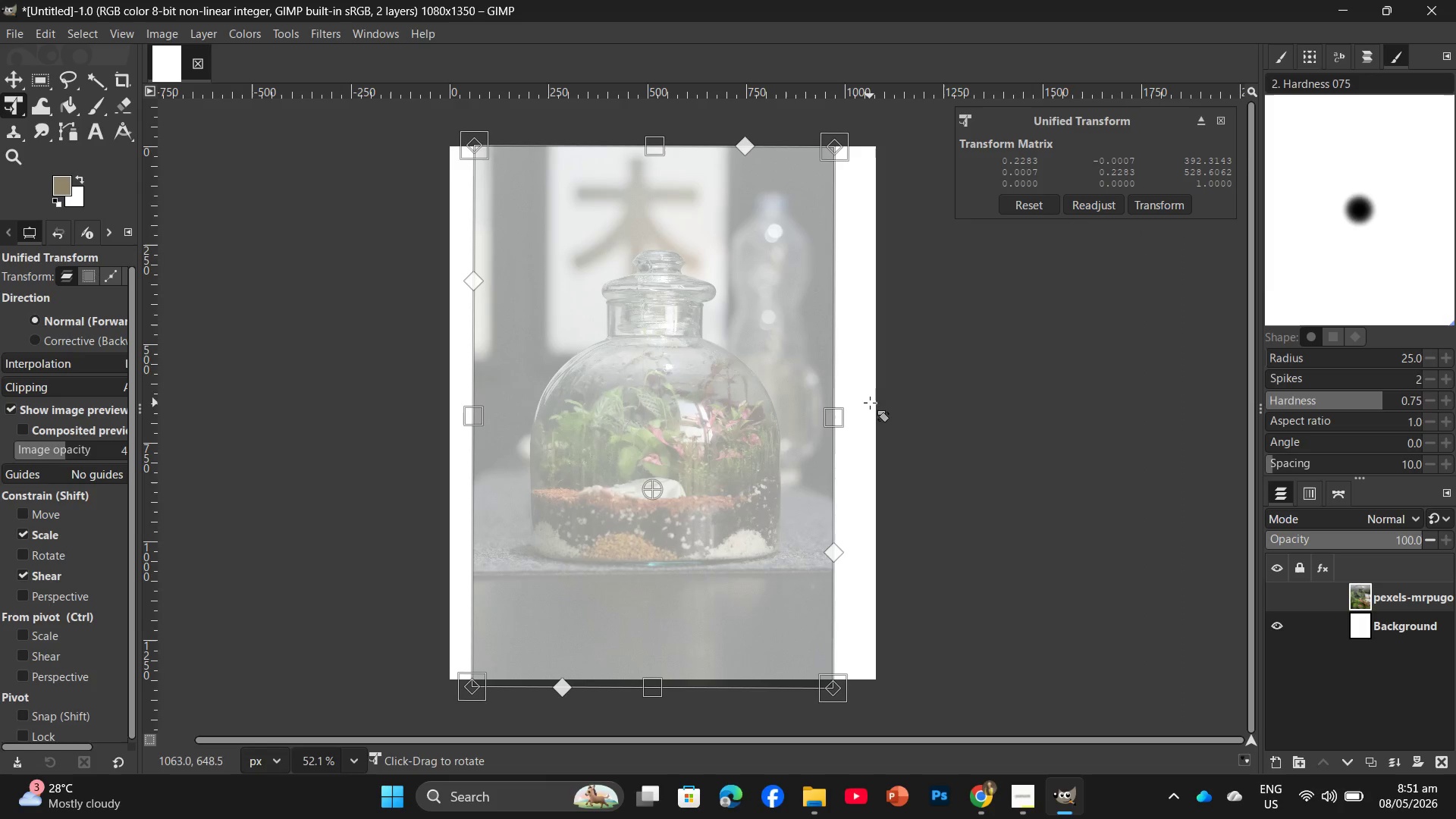 
wait(5.88)
 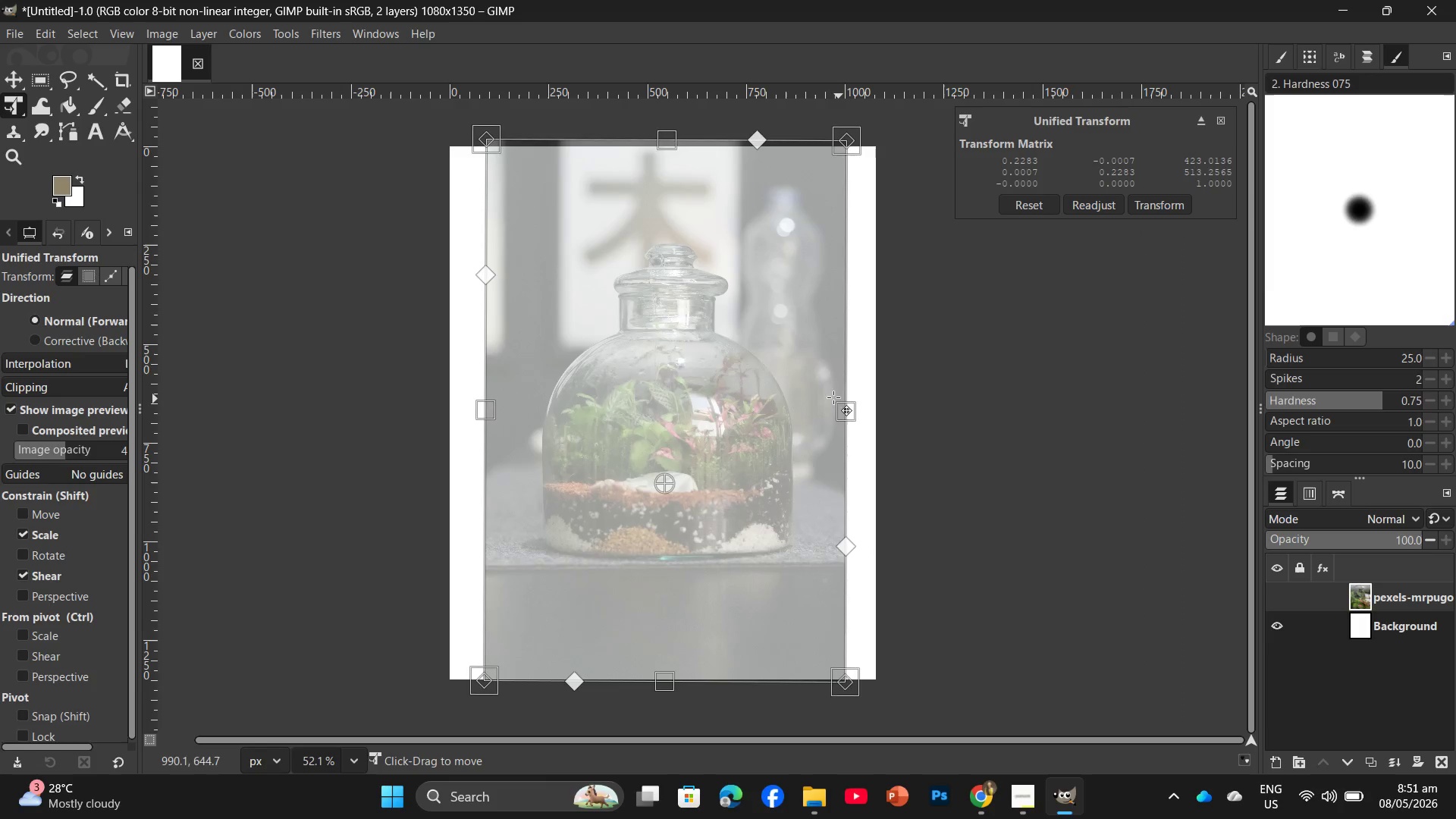 
left_click_drag(start_coordinate=[657, 686], to_coordinate=[664, 676])
 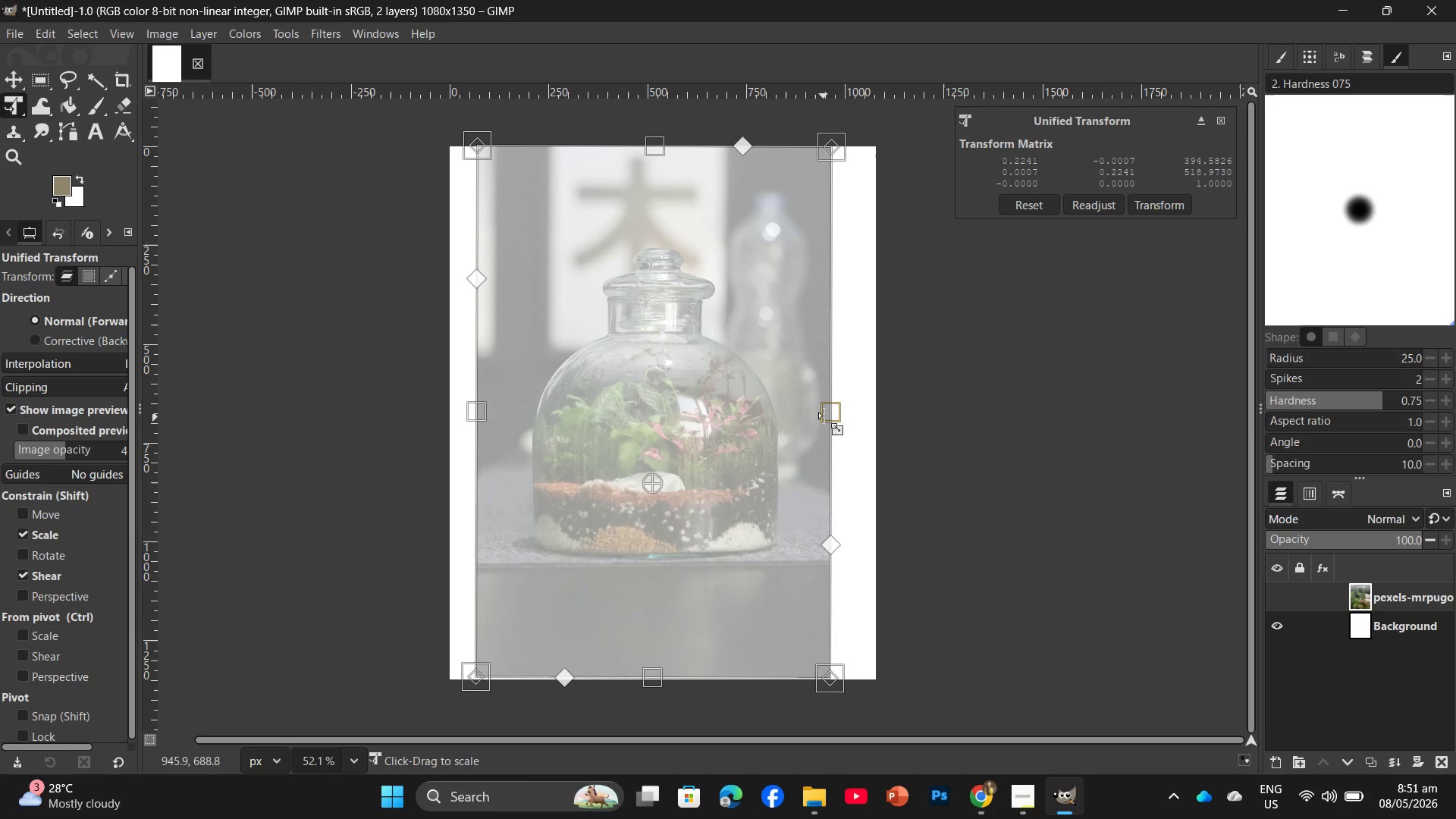 
left_click_drag(start_coordinate=[825, 409], to_coordinate=[872, 412])
 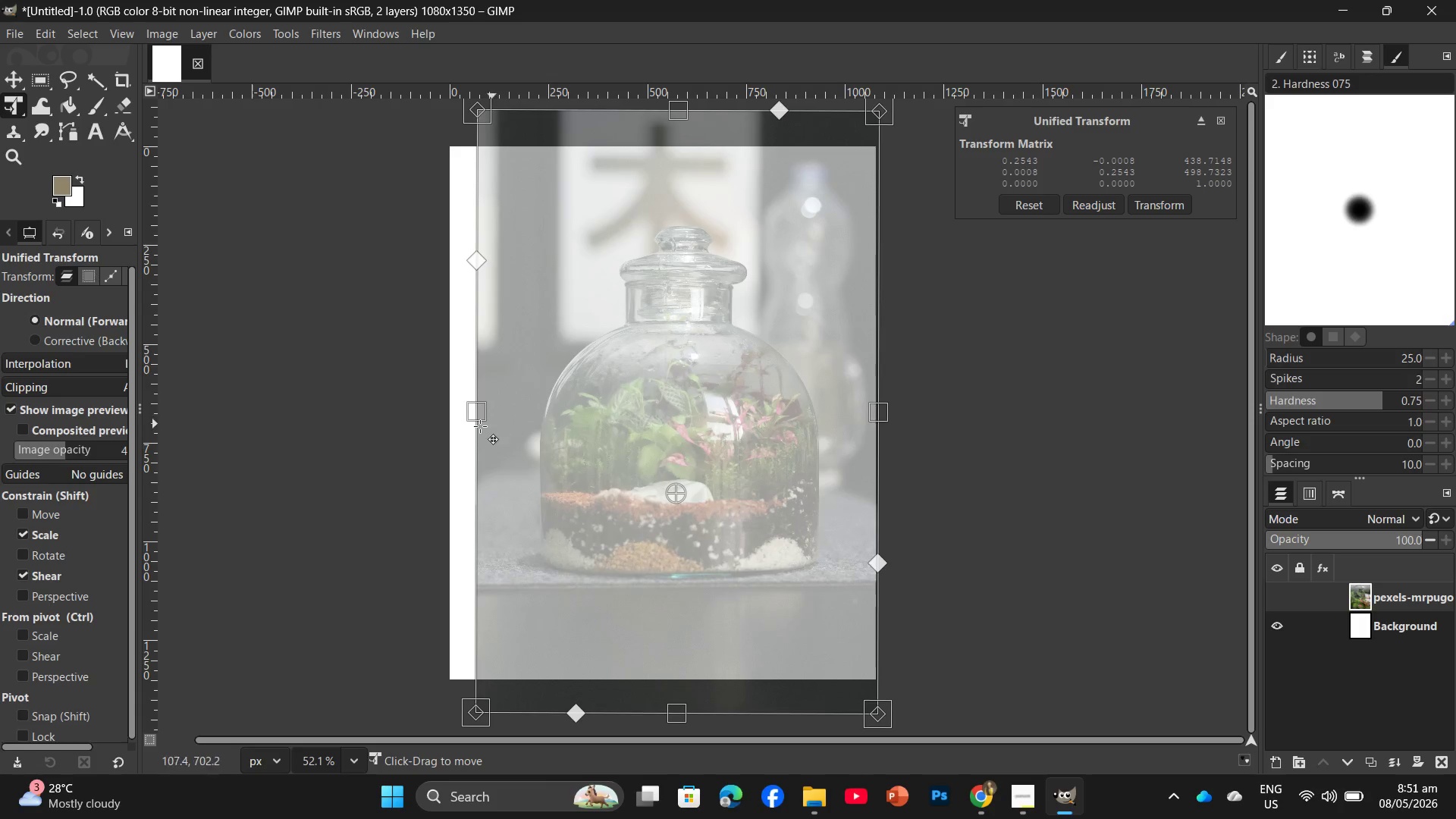 
left_click_drag(start_coordinate=[479, 426], to_coordinate=[455, 425])
 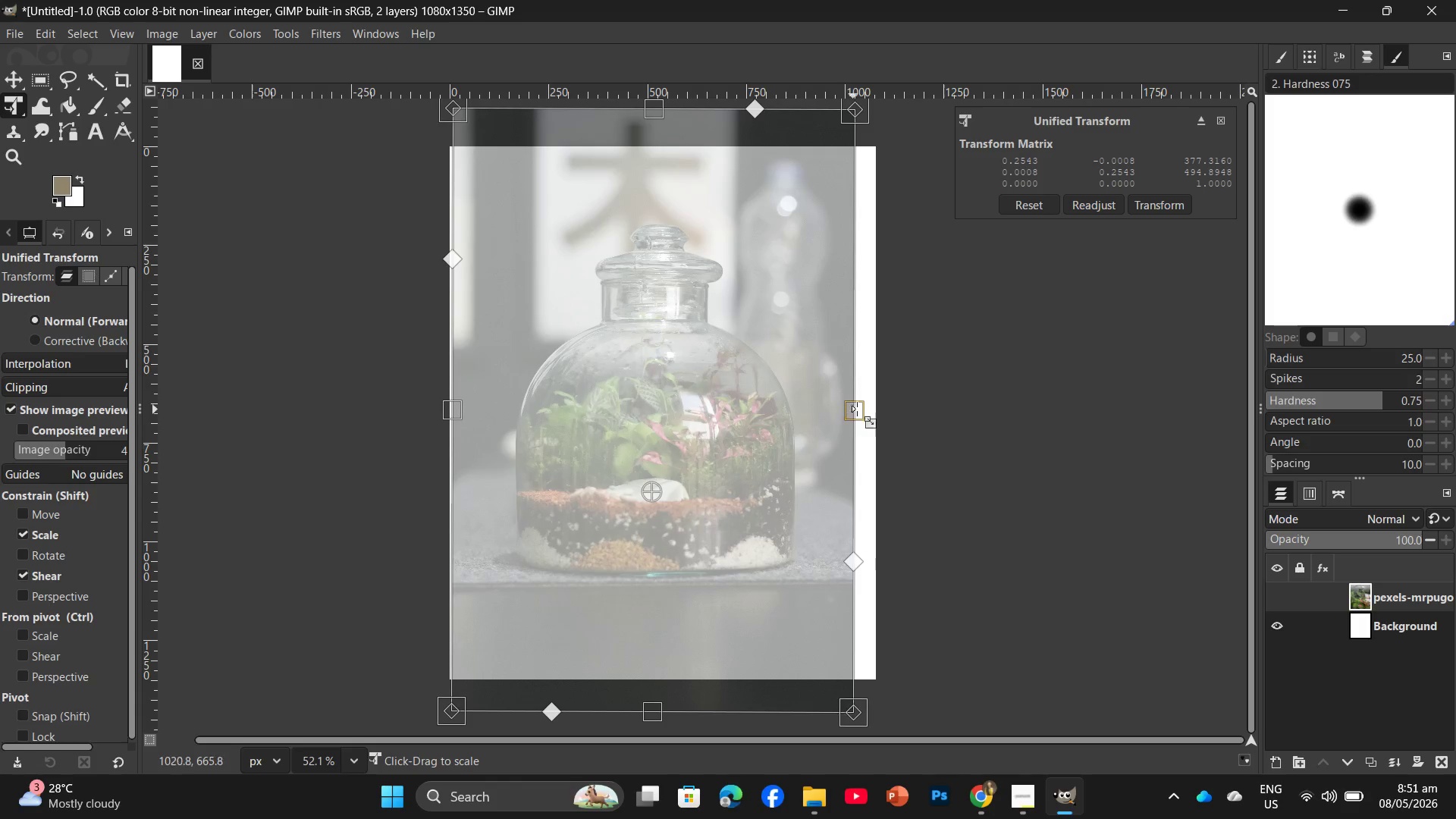 
left_click_drag(start_coordinate=[852, 407], to_coordinate=[875, 416])
 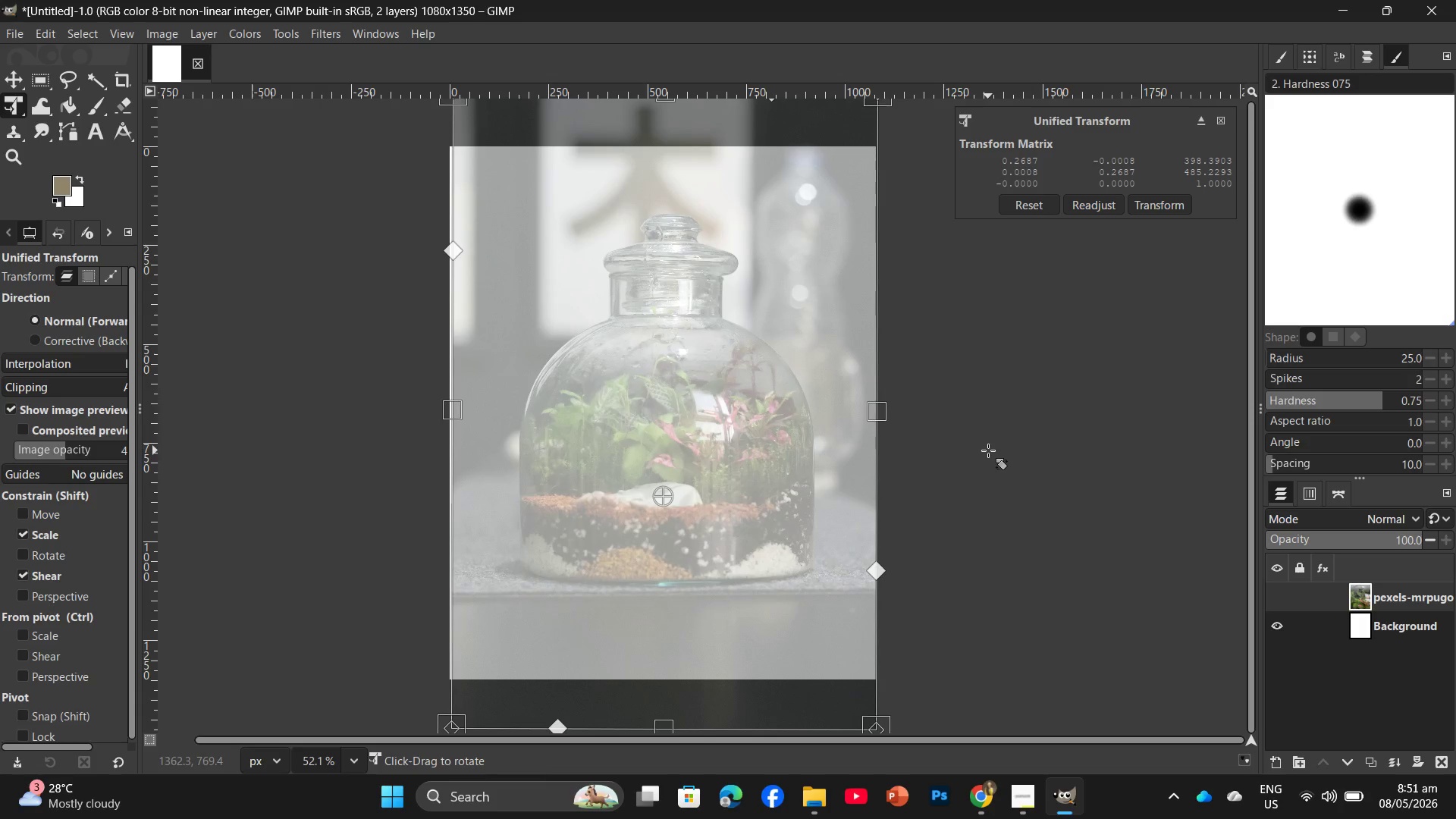 
key(Enter)
 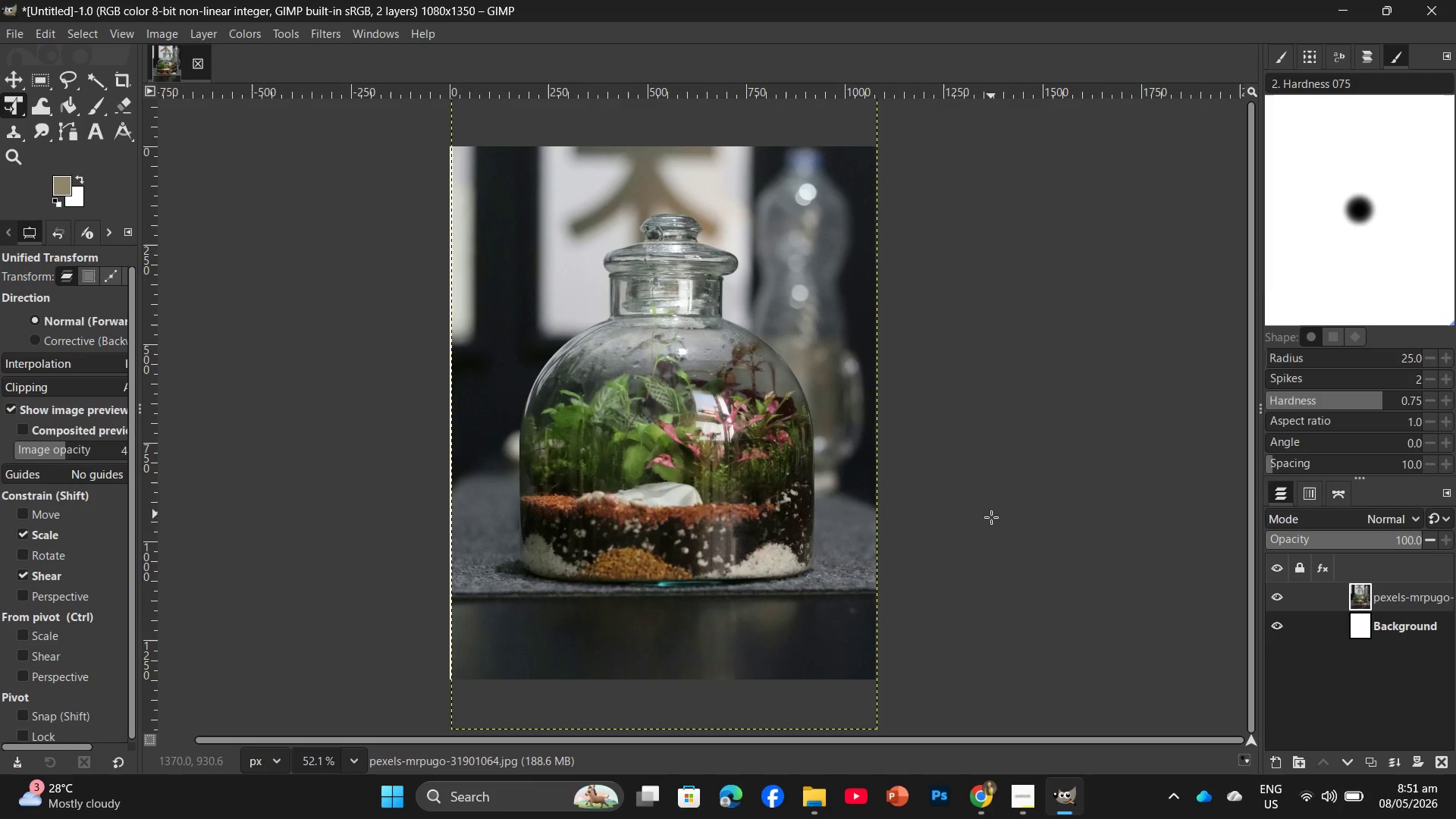 
wait(5.06)
 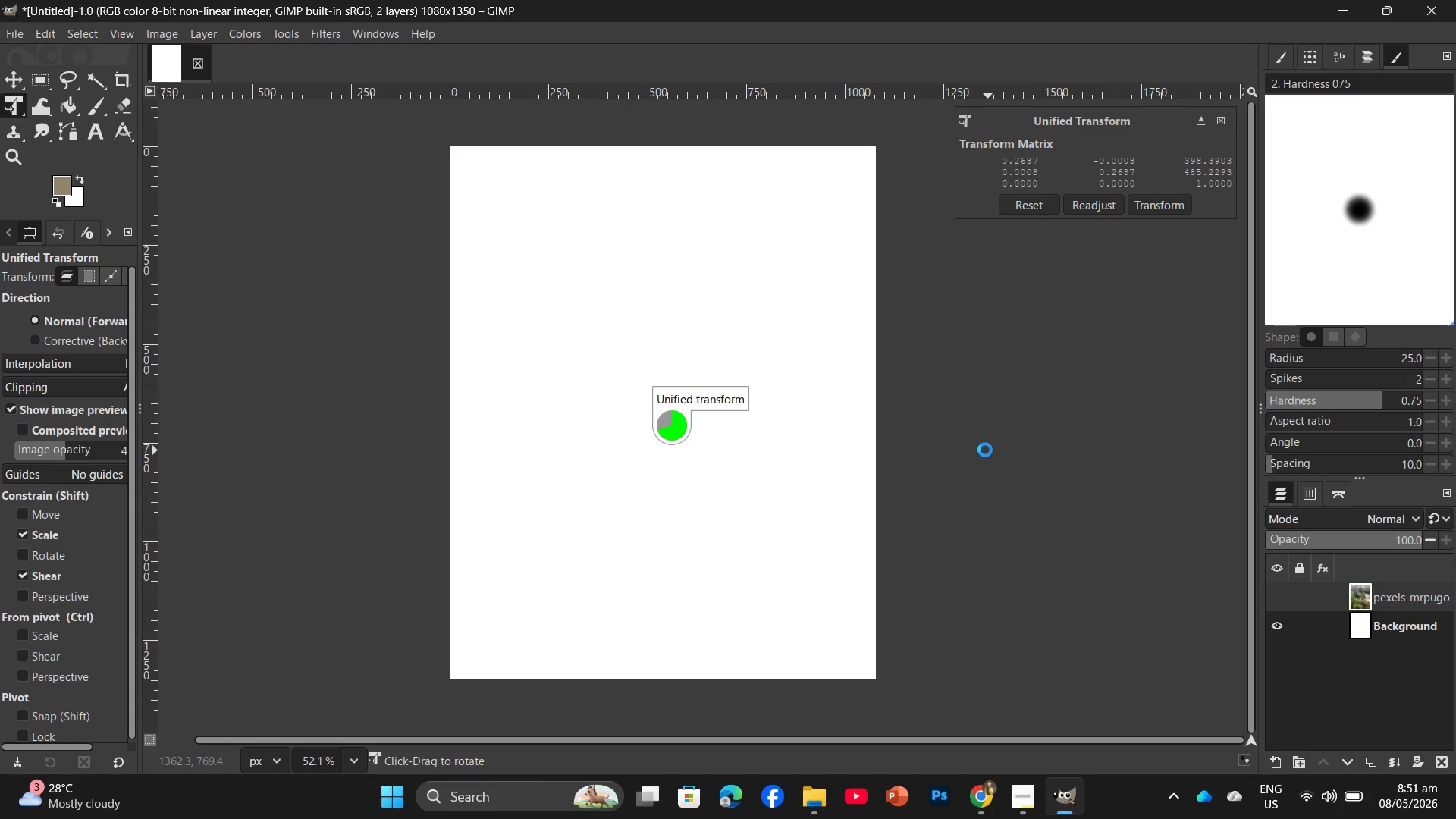 
left_click([662, 581])
 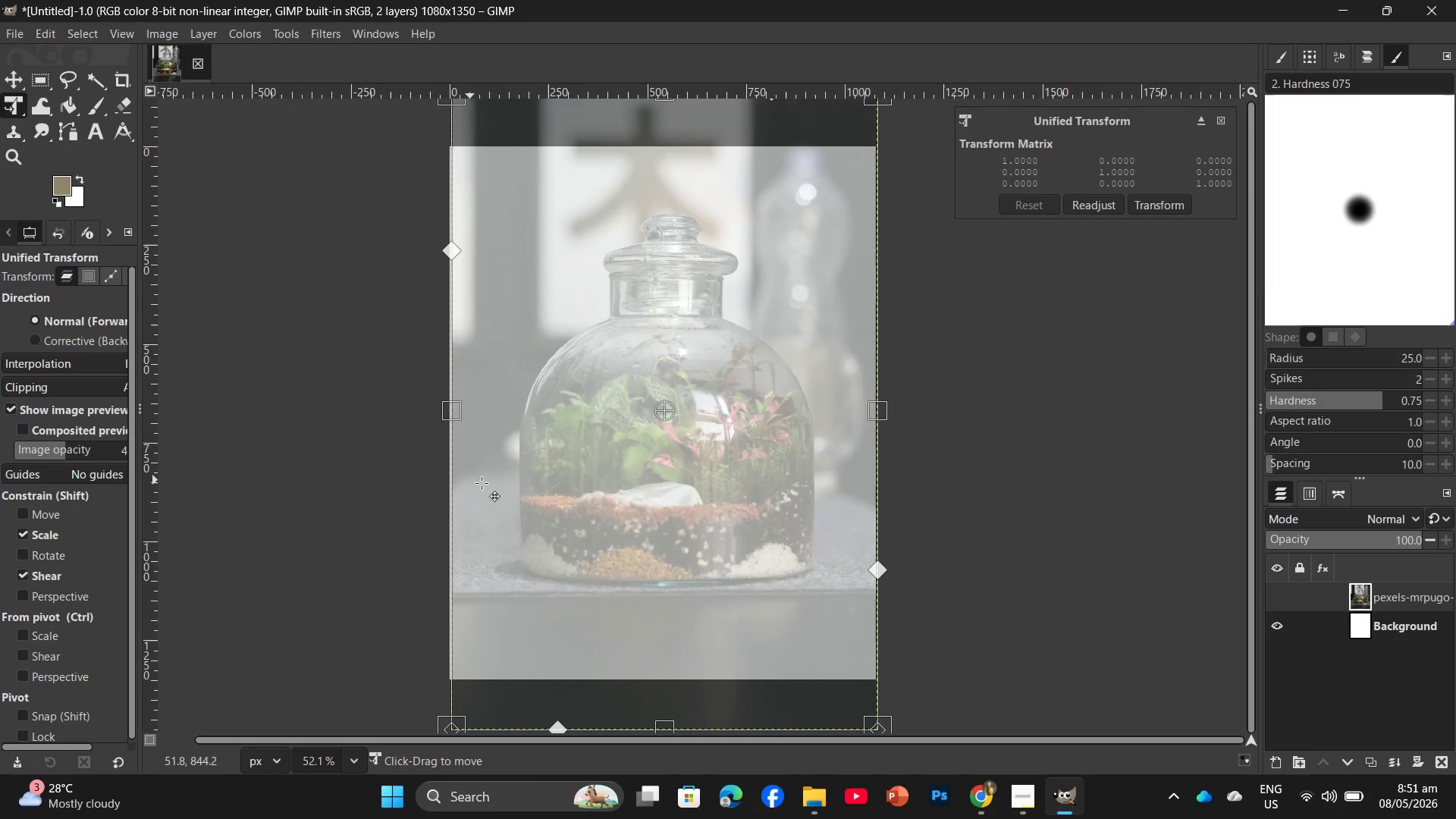 
hold_key(key=ControlLeft, duration=1.25)
scroll: coordinate [428, 463], scroll_direction: up, amount: 11.0
 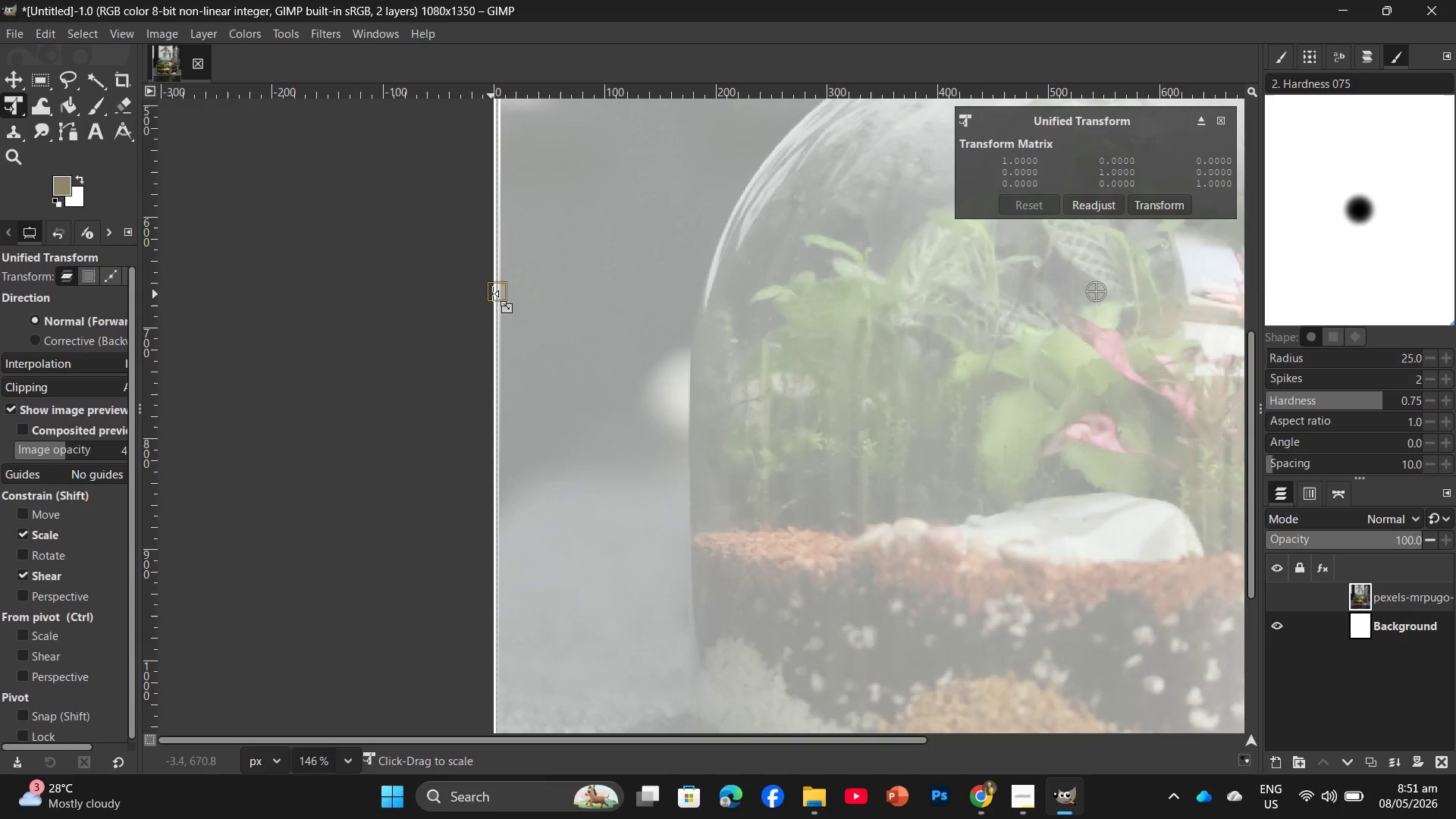 
left_click_drag(start_coordinate=[493, 293], to_coordinate=[489, 300])
 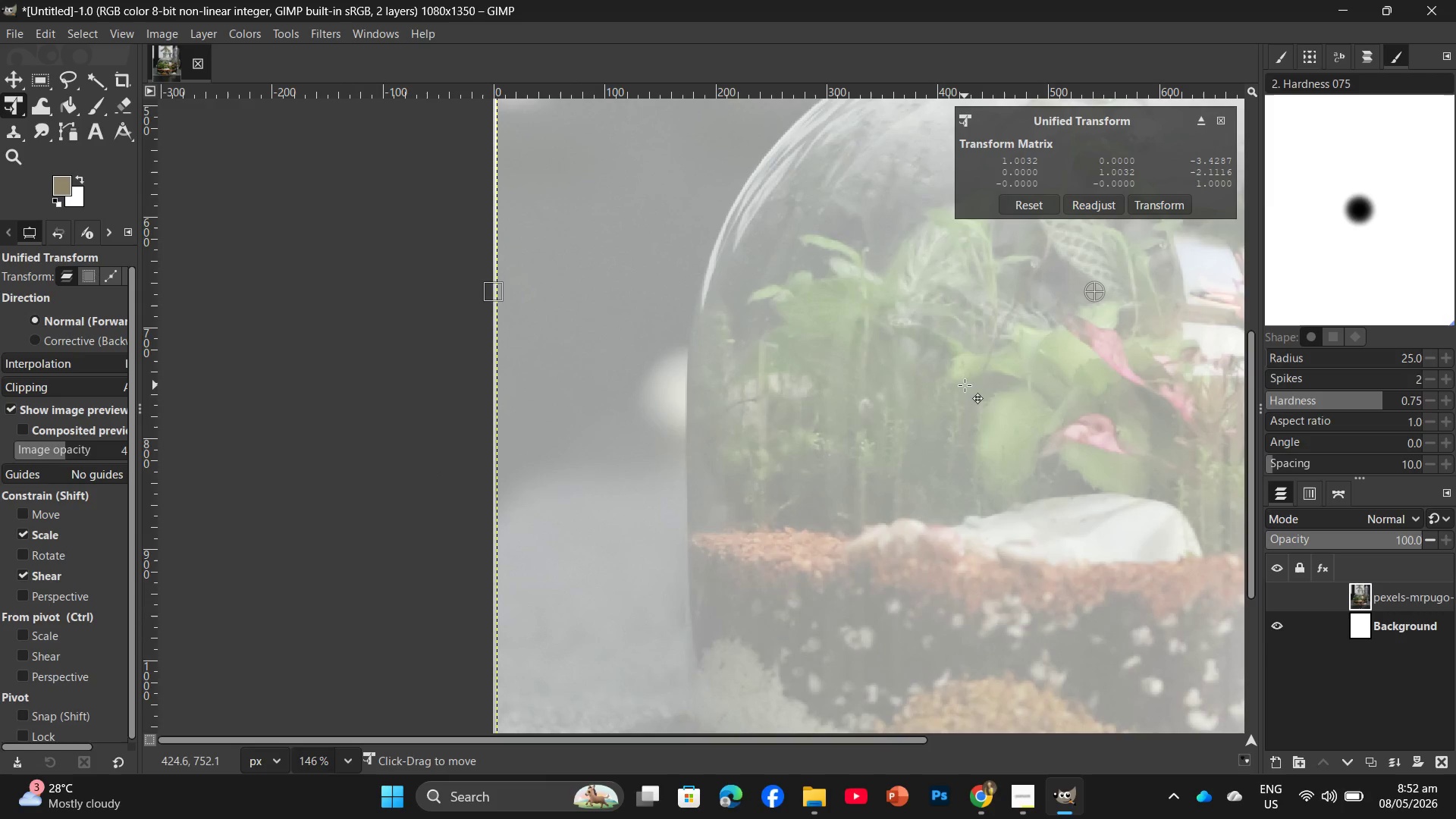 
key(Enter)
 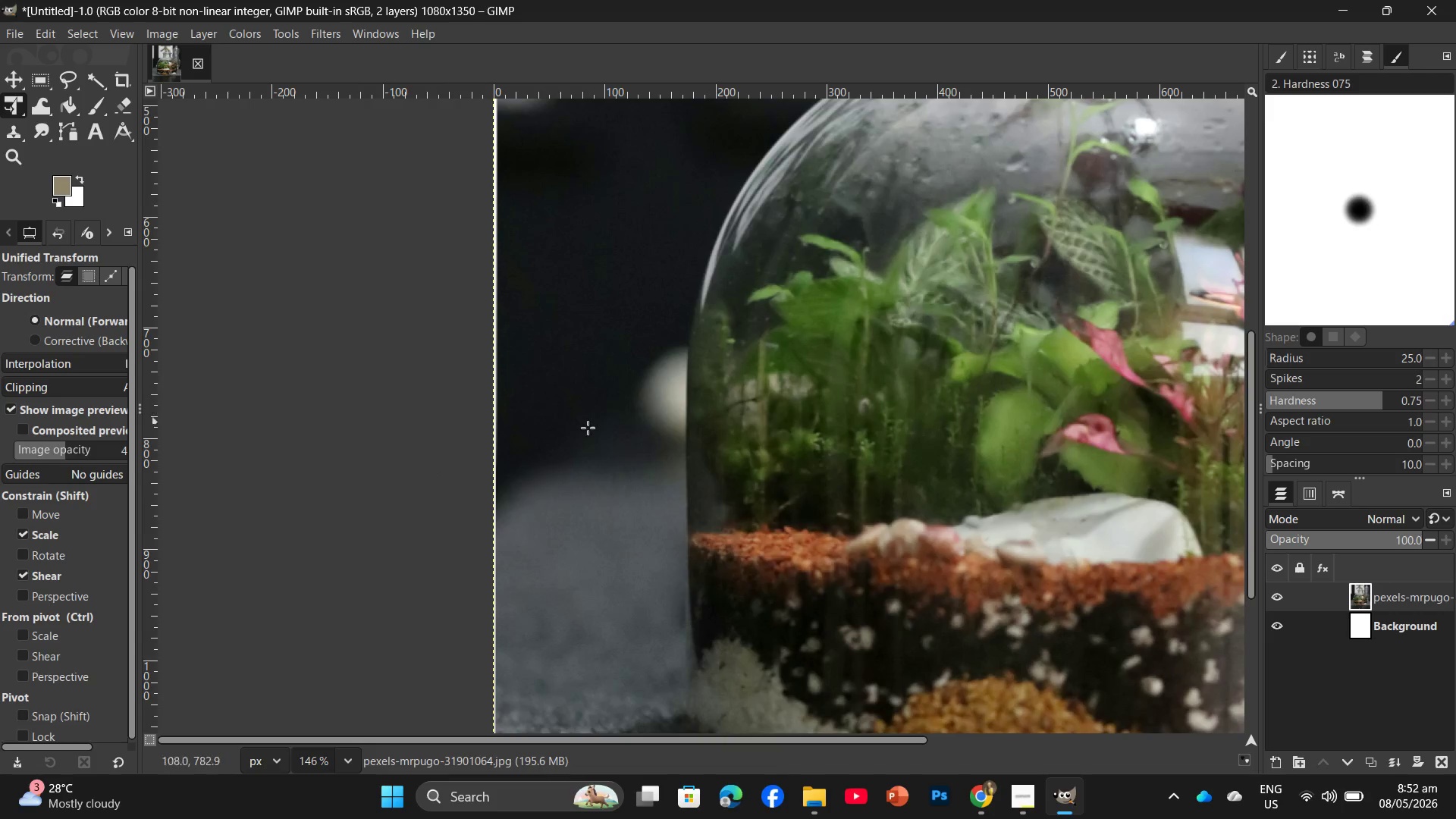 
left_click([406, 460])
 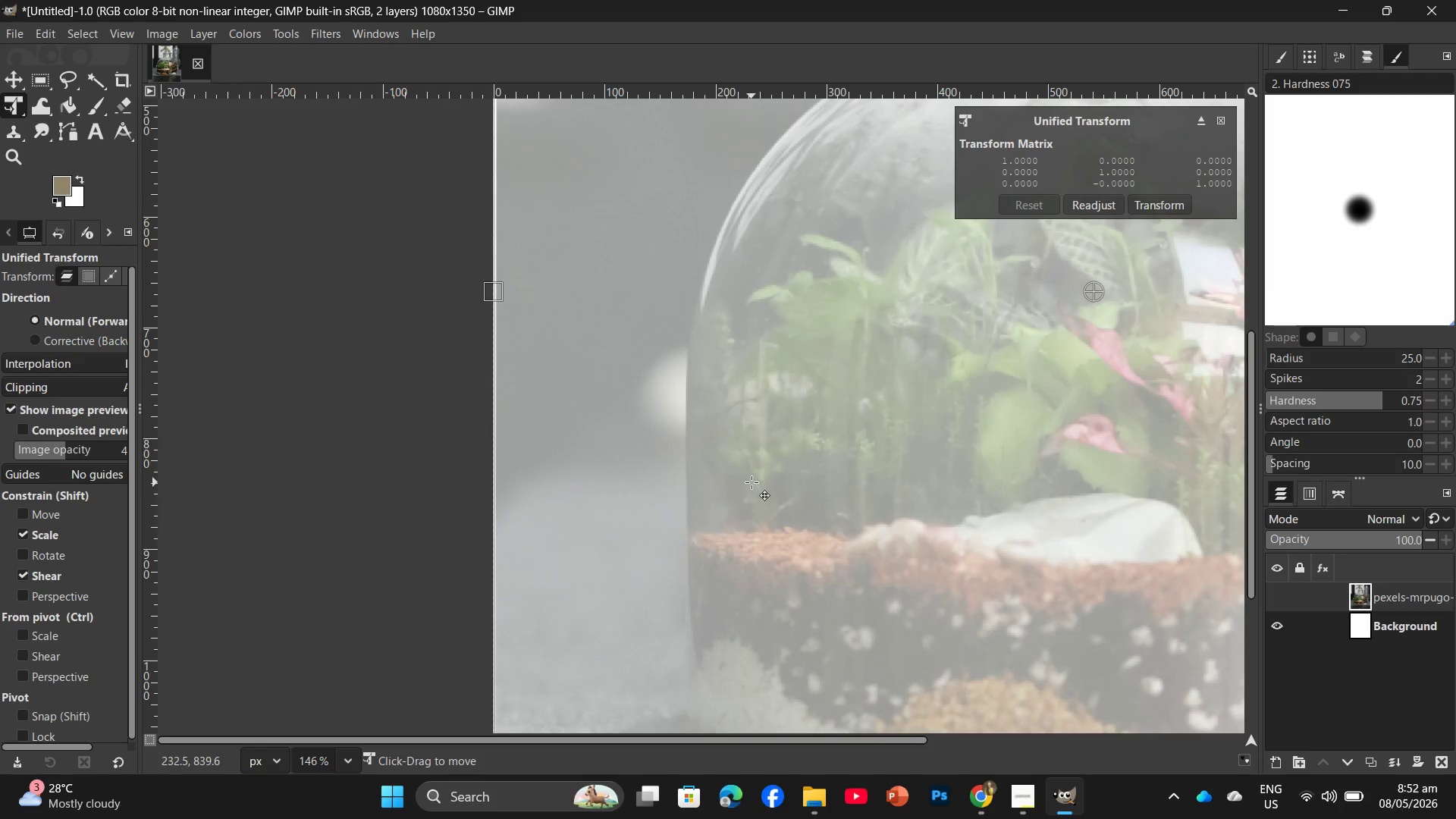 
left_click([752, 482])
 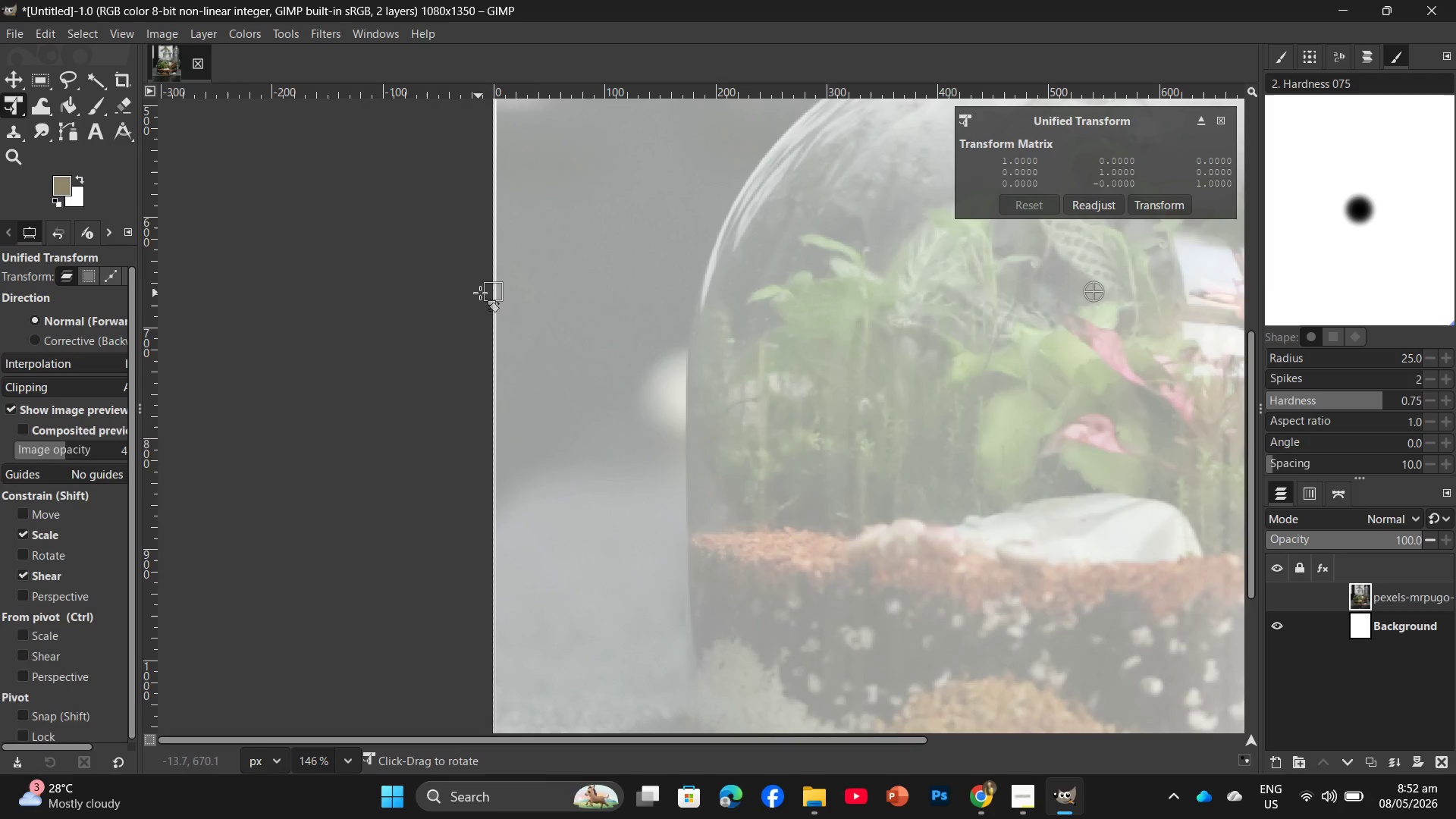 
hold_key(key=ControlLeft, duration=0.86)
scroll: coordinate [554, 350], scroll_direction: up, amount: 7.0
 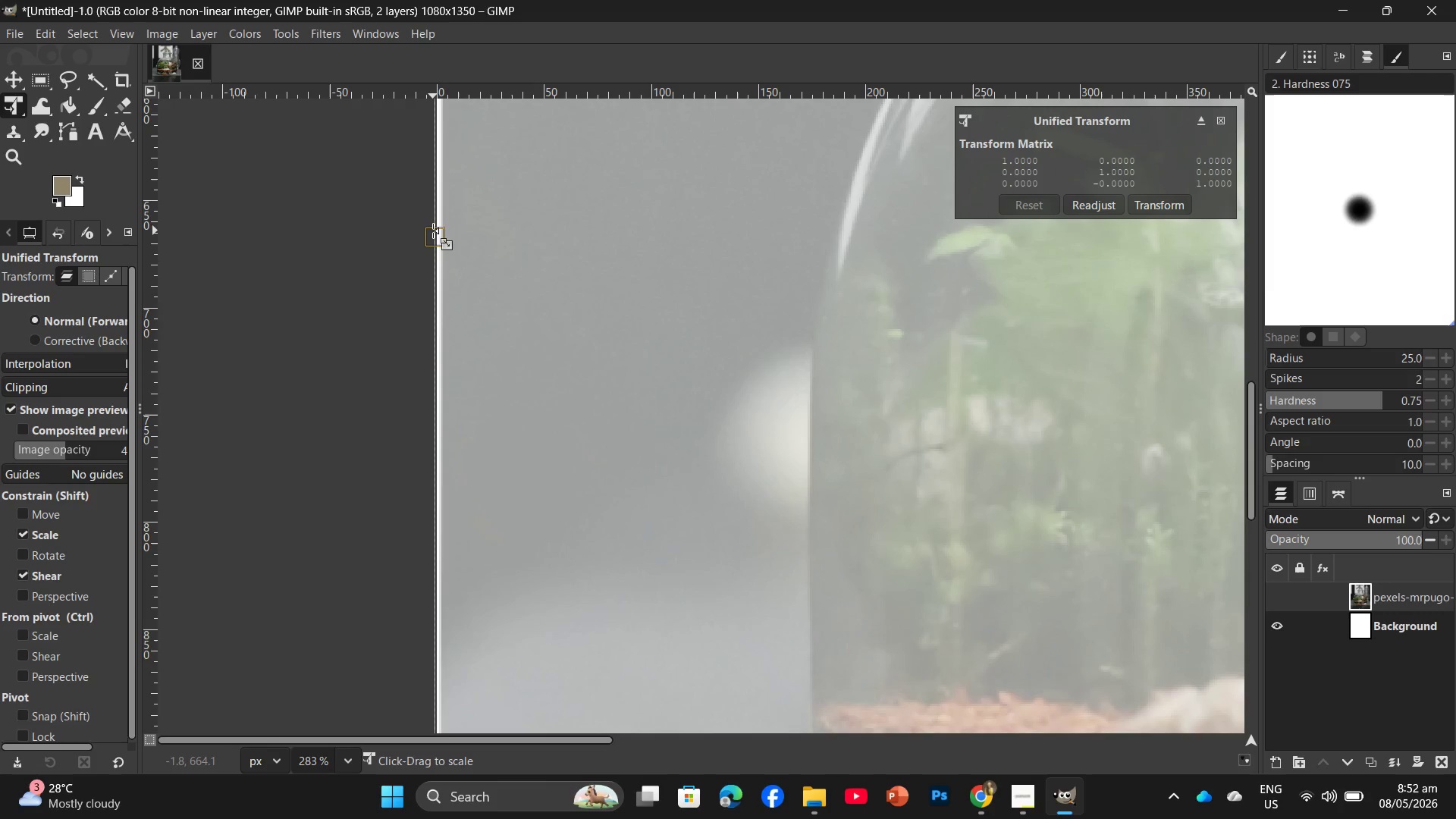 
left_click_drag(start_coordinate=[433, 231], to_coordinate=[429, 234])
 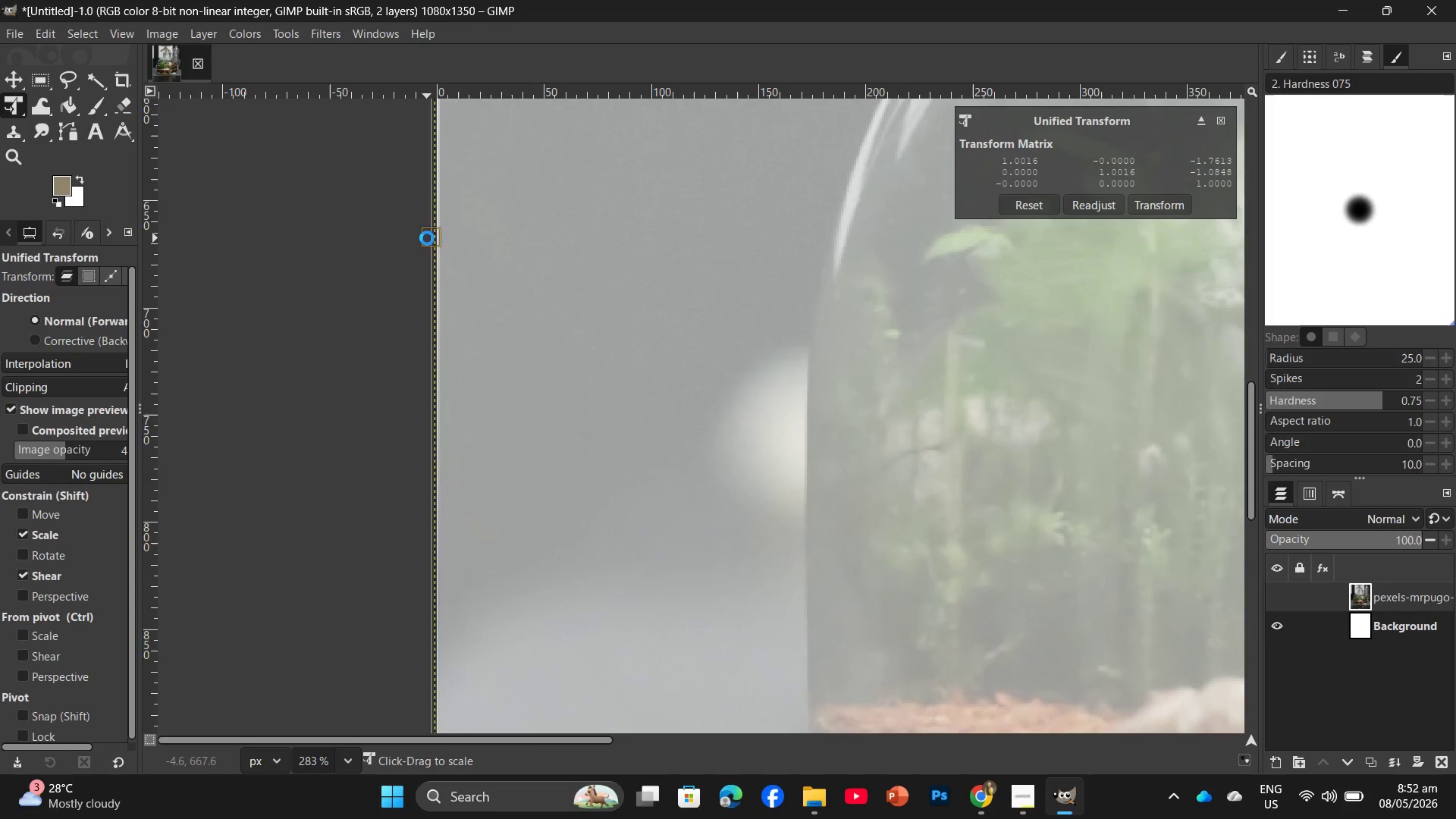 
key(Enter)
 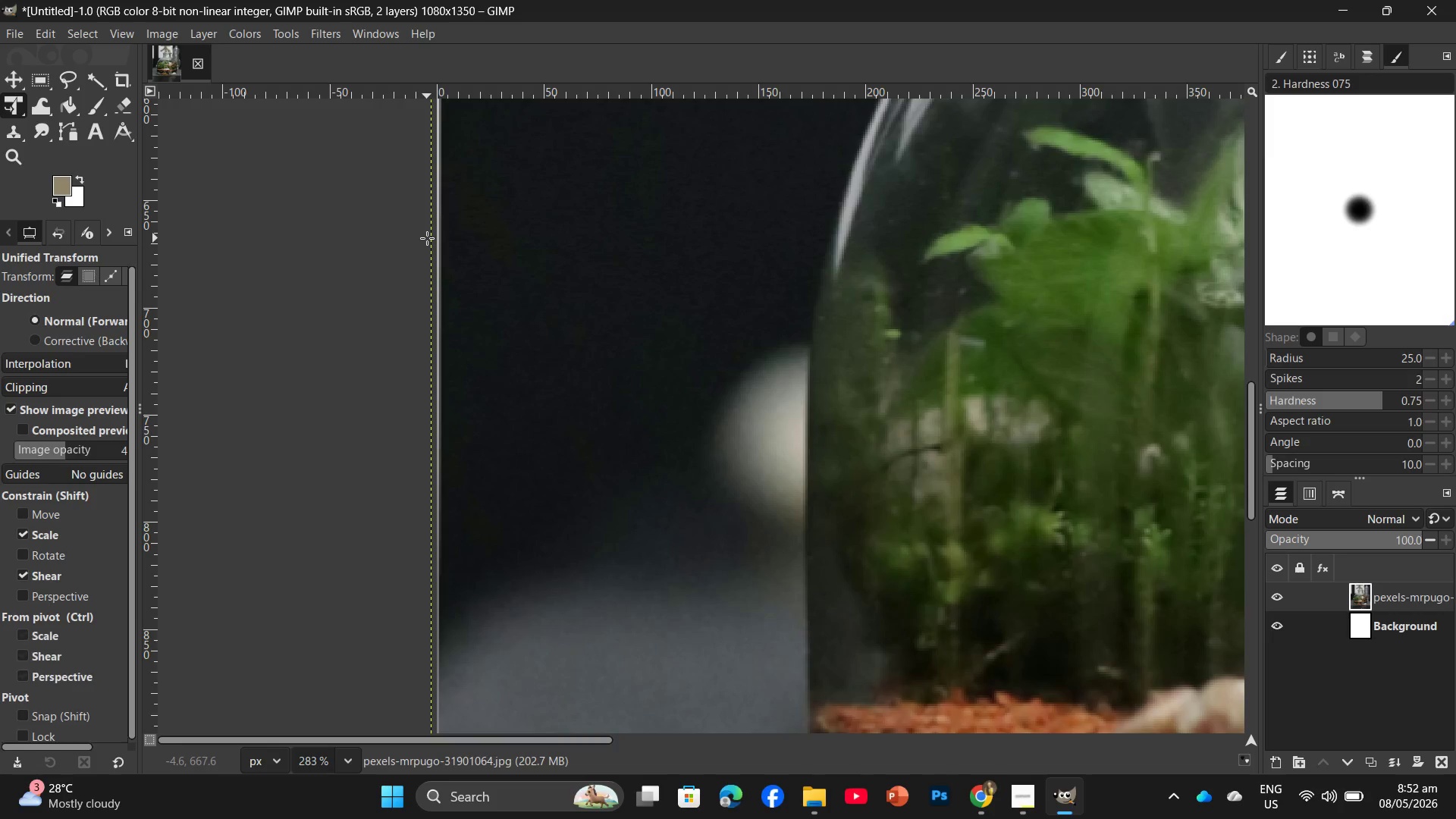 
hold_key(key=ControlLeft, duration=1.98)
scroll: coordinate [1095, 459], scroll_direction: down, amount: 16.0
 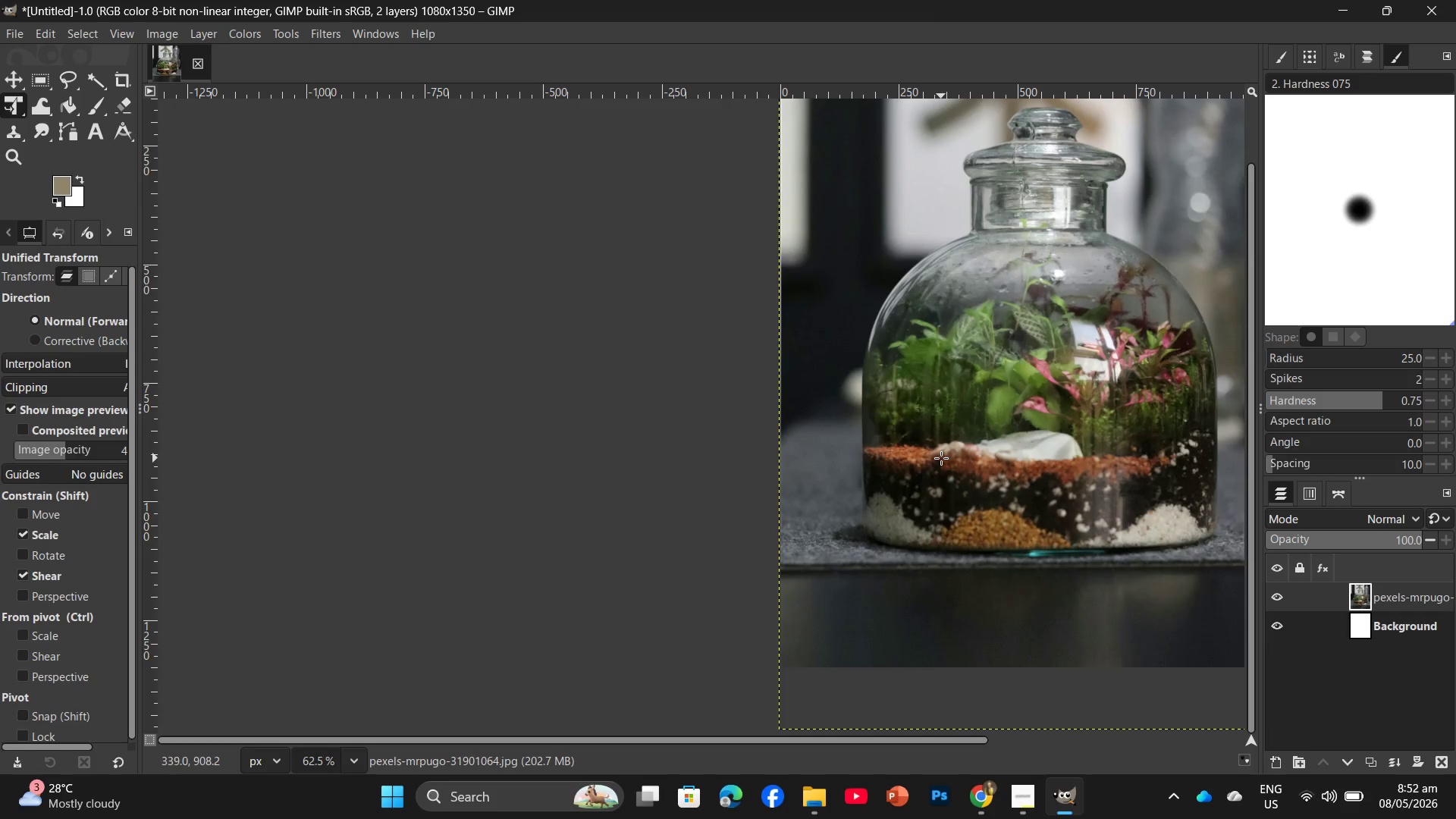 
hold_key(key=Space, duration=1.39)
 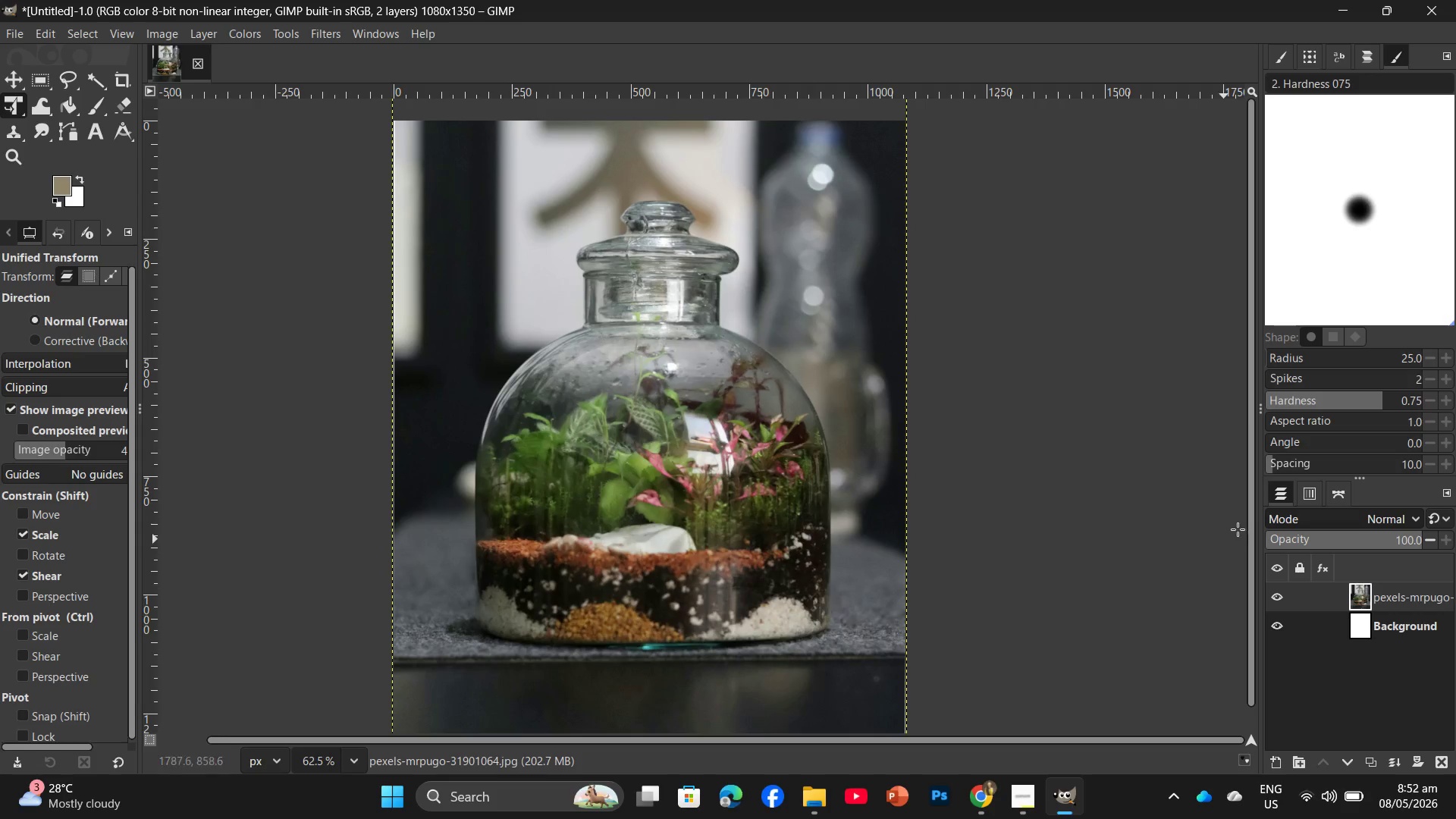 
left_click_drag(start_coordinate=[917, 460], to_coordinate=[497, 572])
 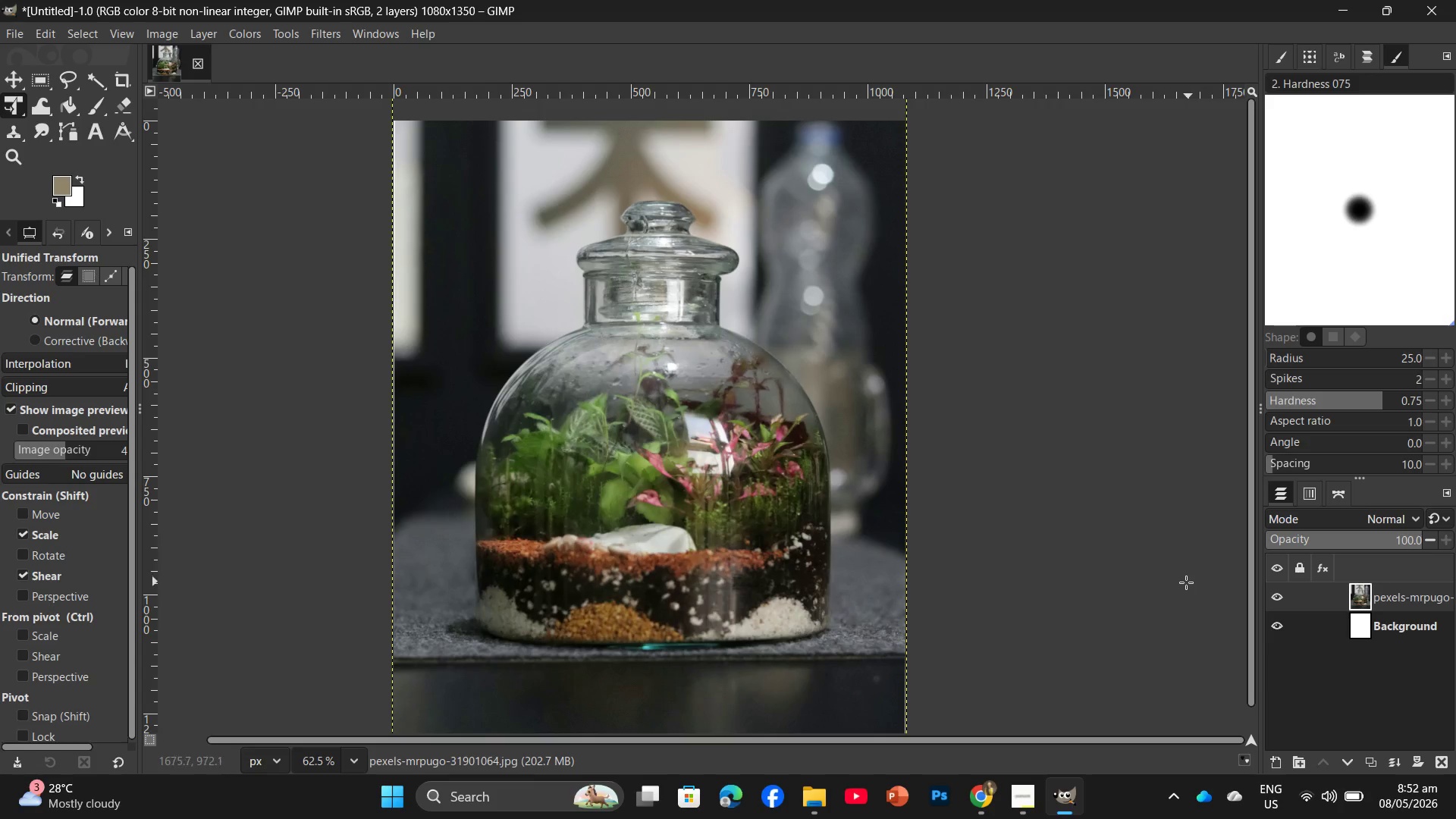 
left_click([1185, 583])
 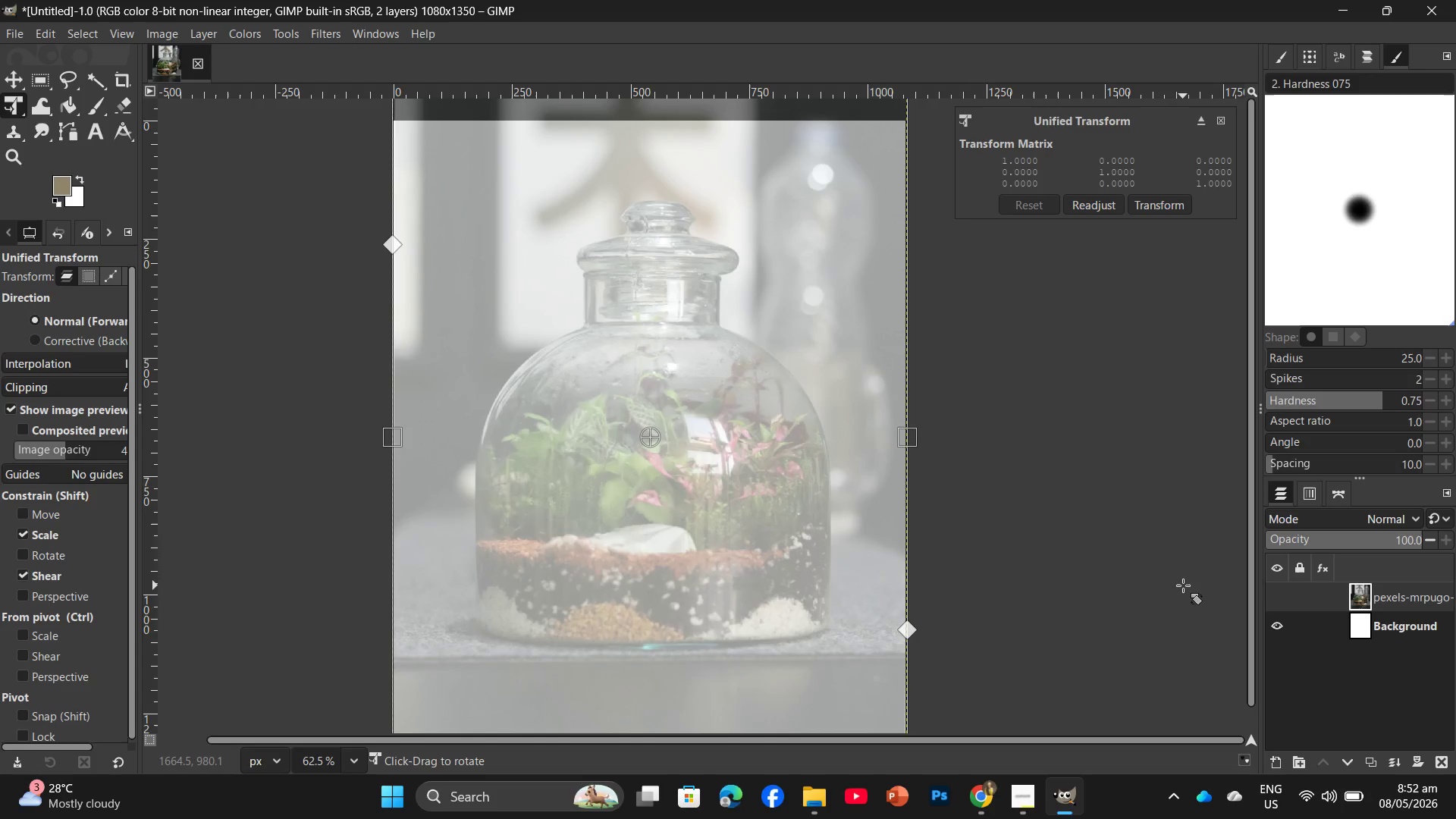 
left_click([1183, 585])
 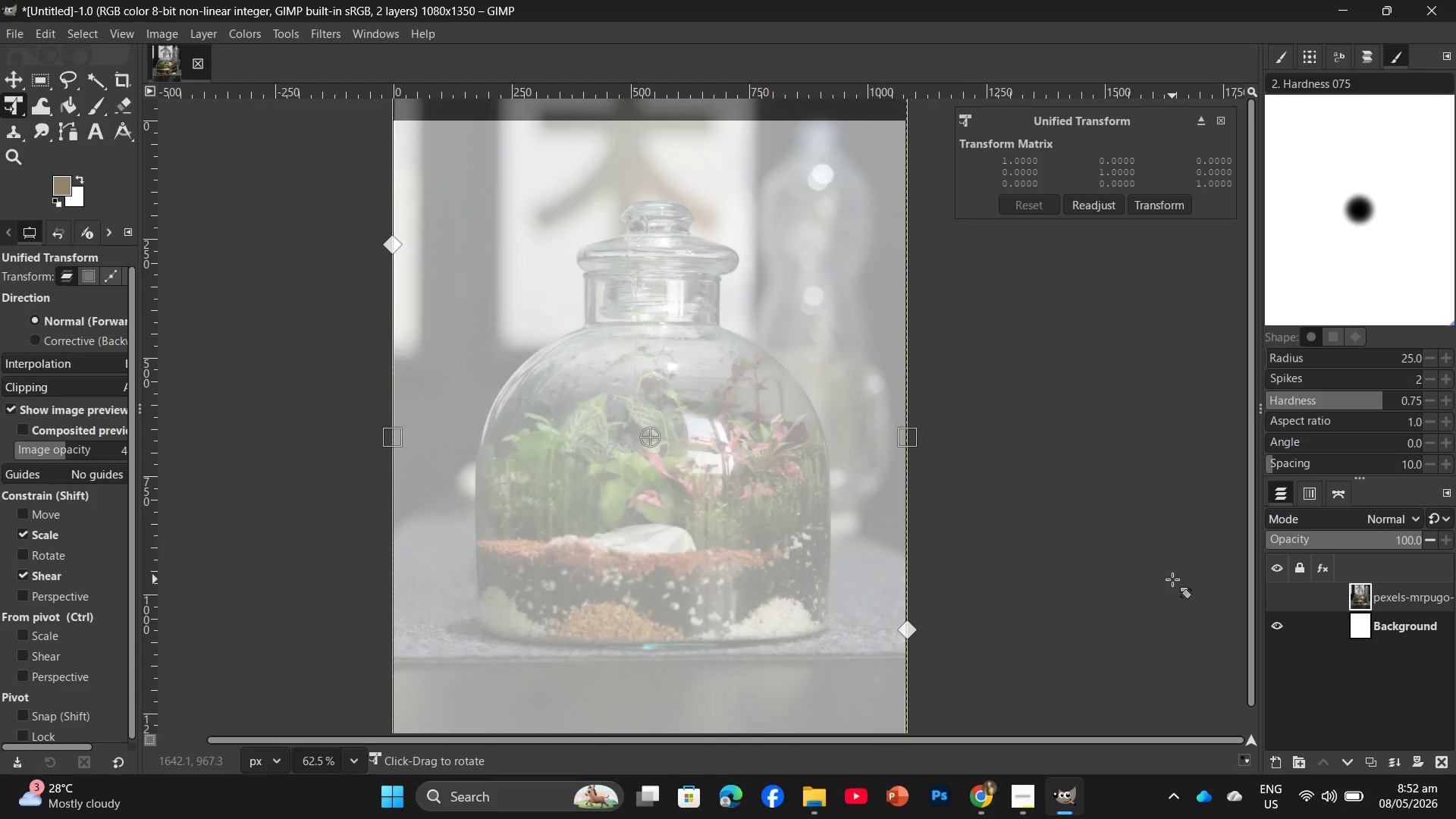 
key(Enter)
 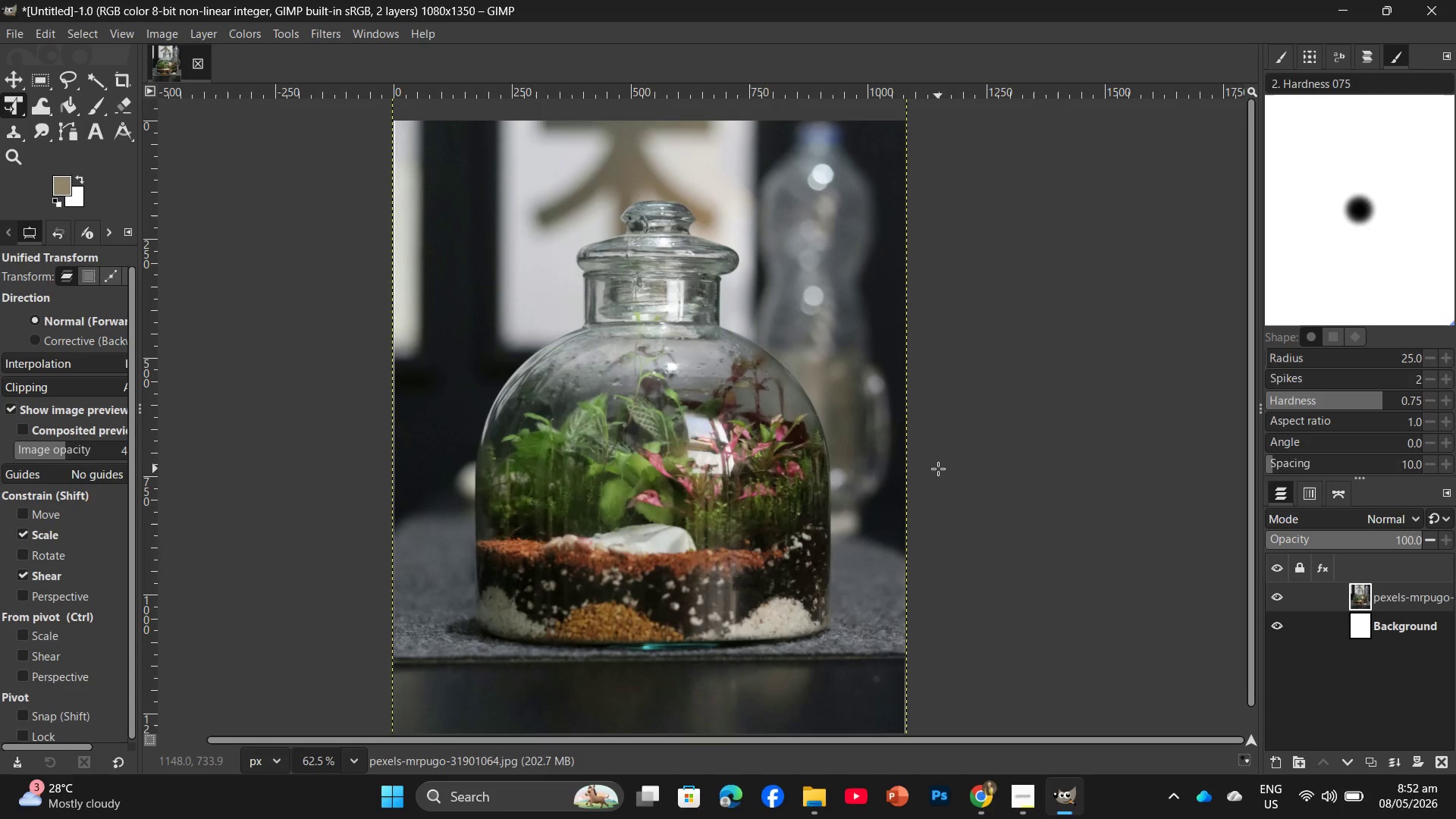 
scroll: coordinate [933, 471], scroll_direction: up, amount: 2.0
 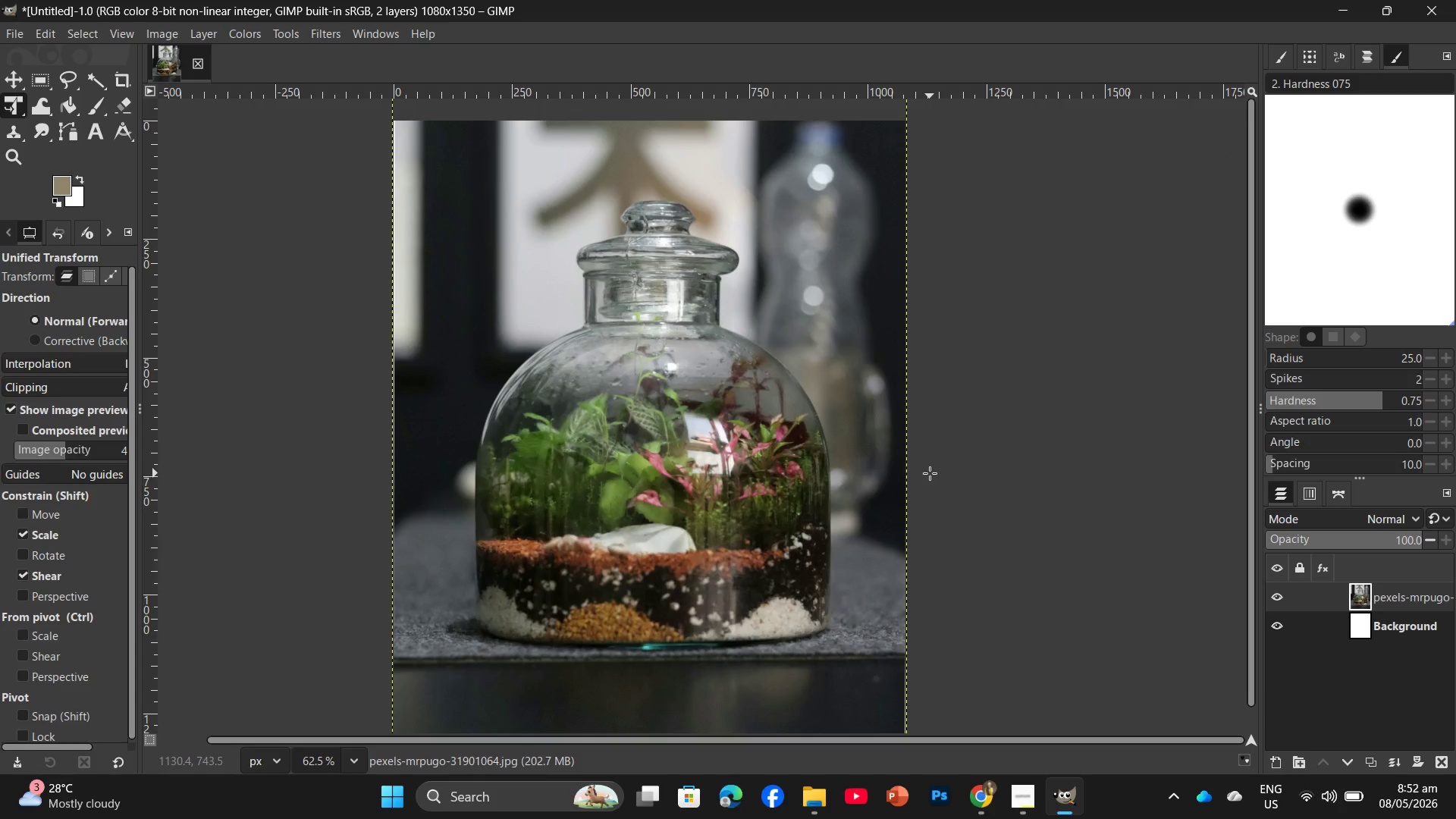 
hold_key(key=ControlLeft, duration=0.72)
scroll: coordinate [926, 479], scroll_direction: down, amount: 2.0
 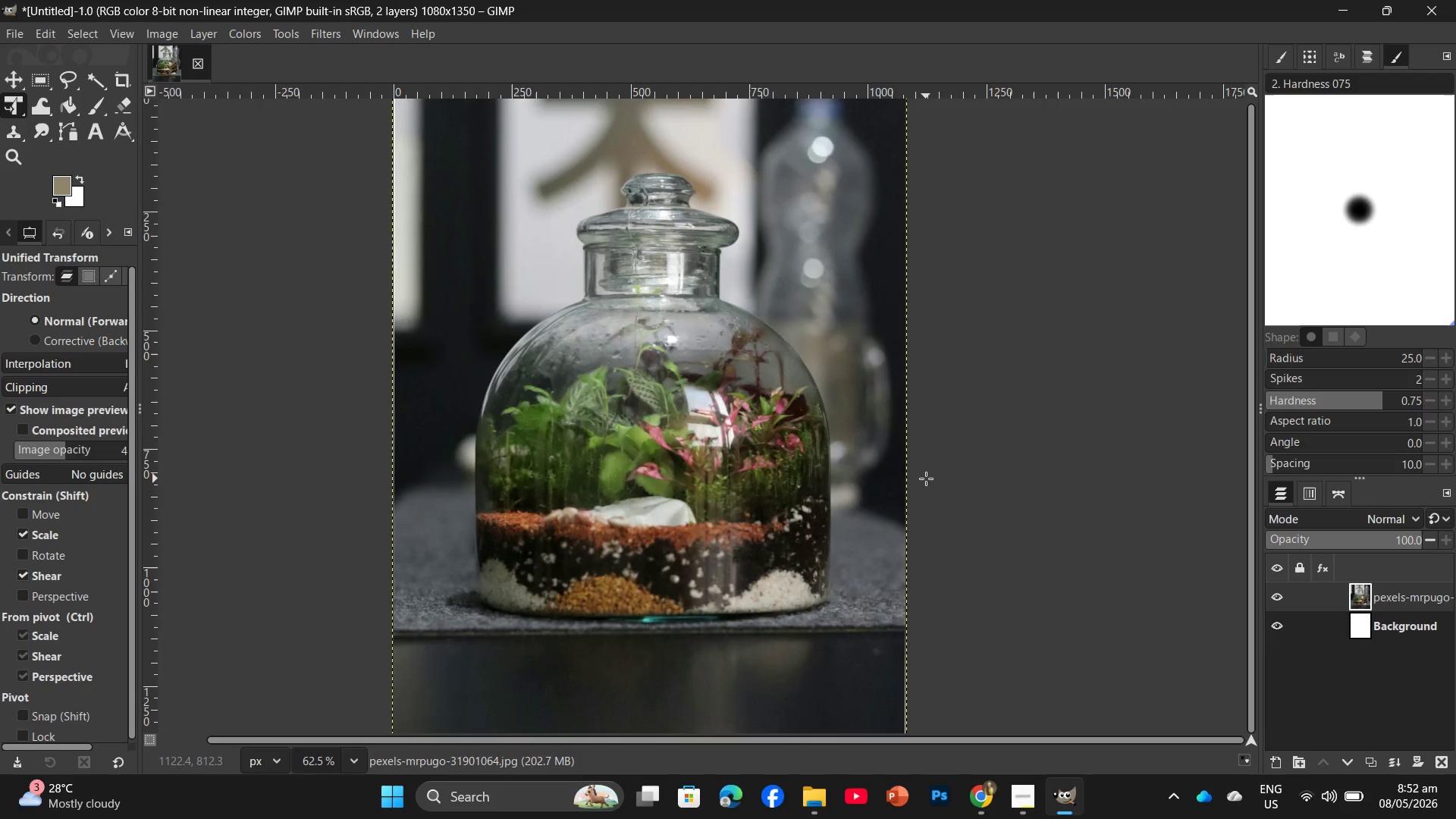 
left_click([814, 477])
 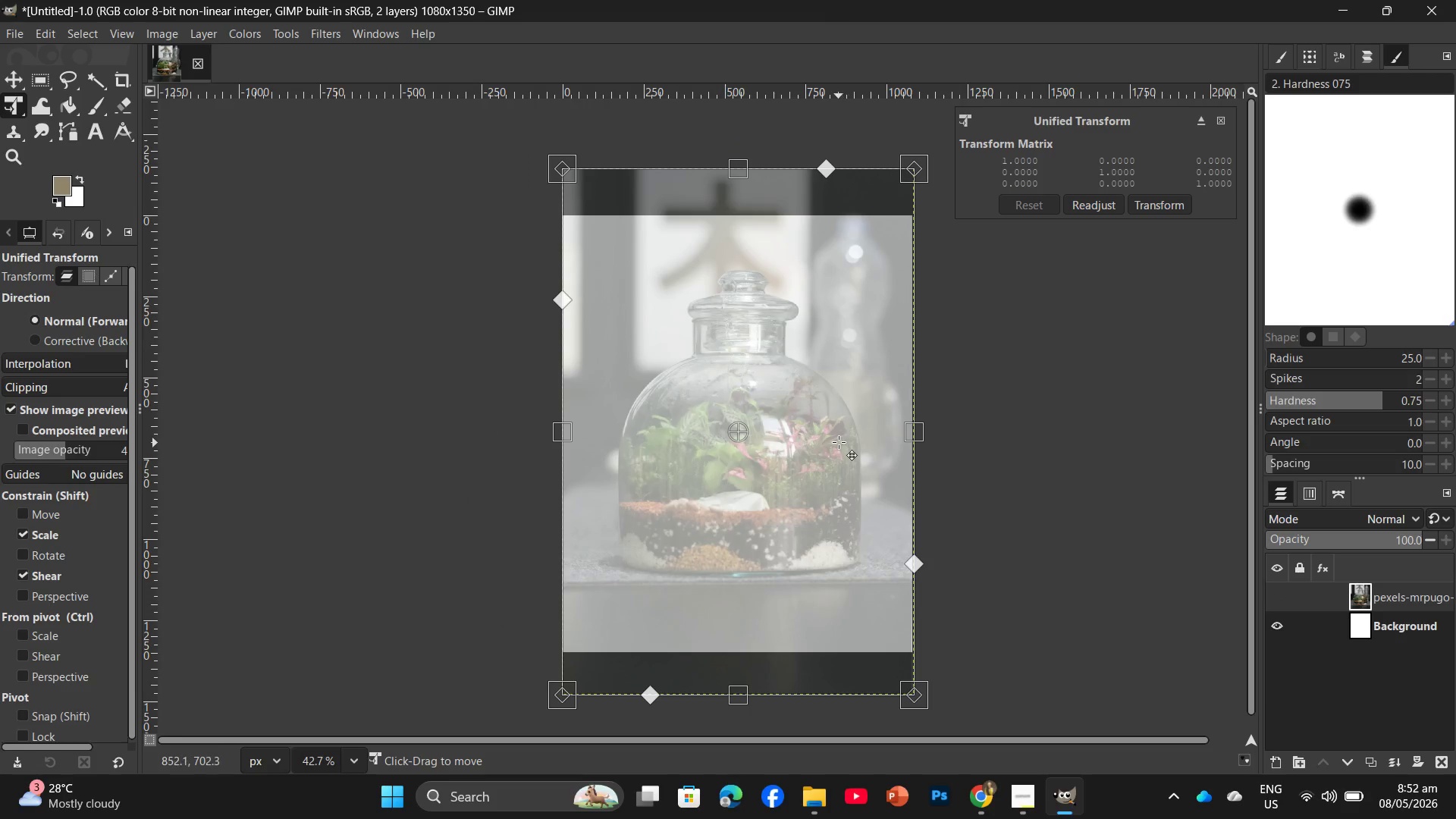 
left_click_drag(start_coordinate=[838, 442], to_coordinate=[837, 446])
 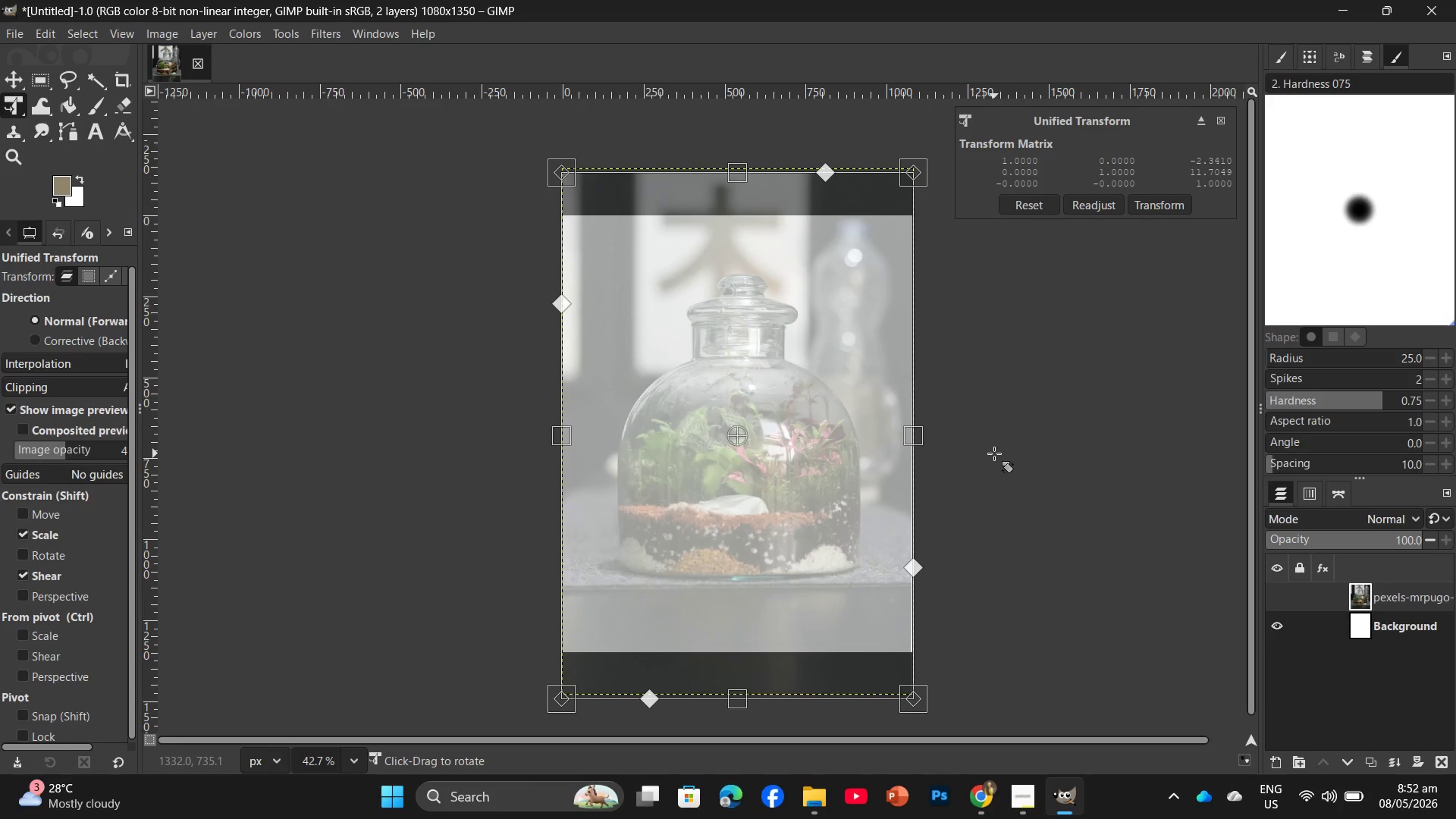 
key(Enter)
 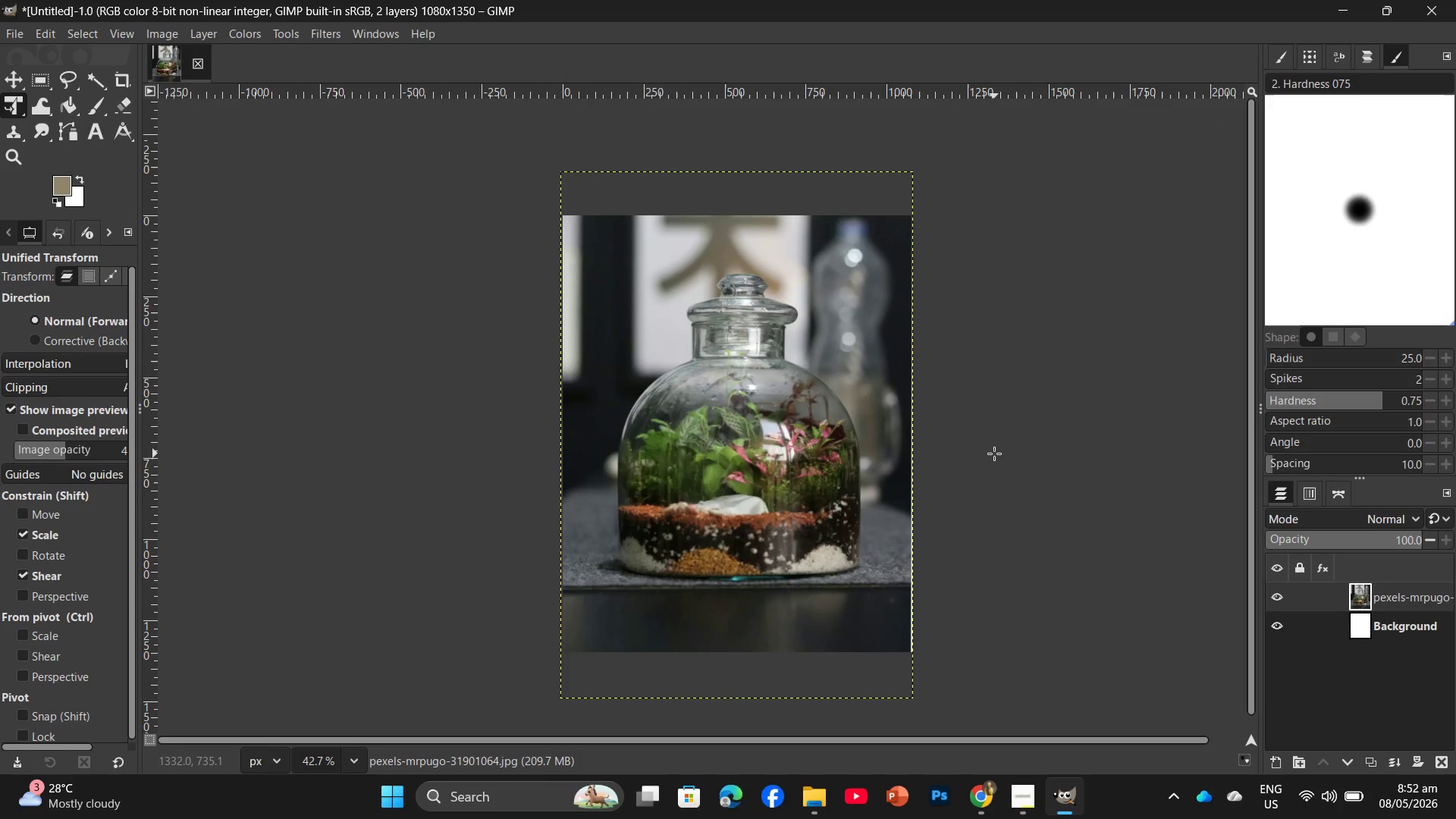 
key(Control+Shift+E)
 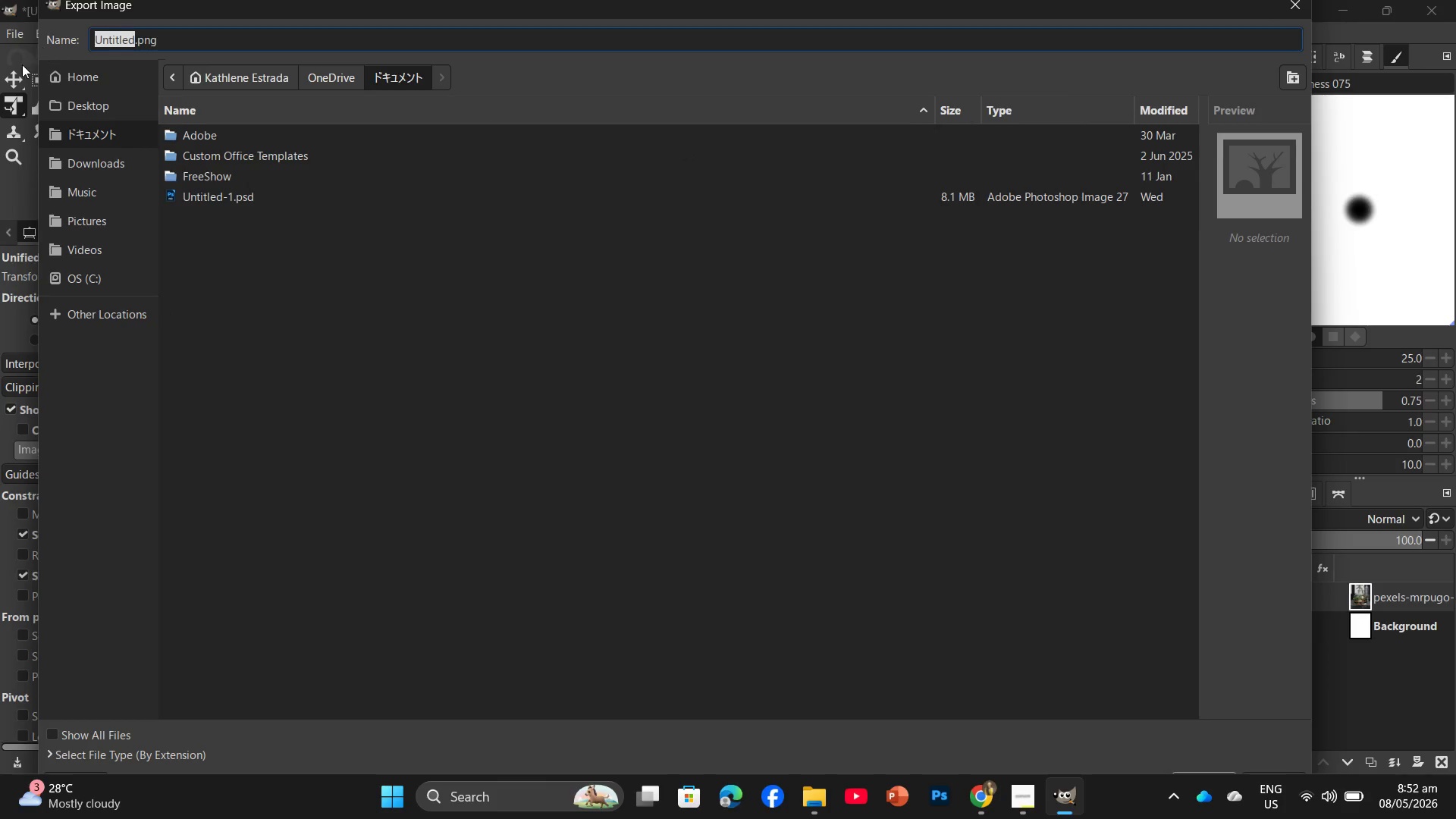 
left_click([108, 98])
 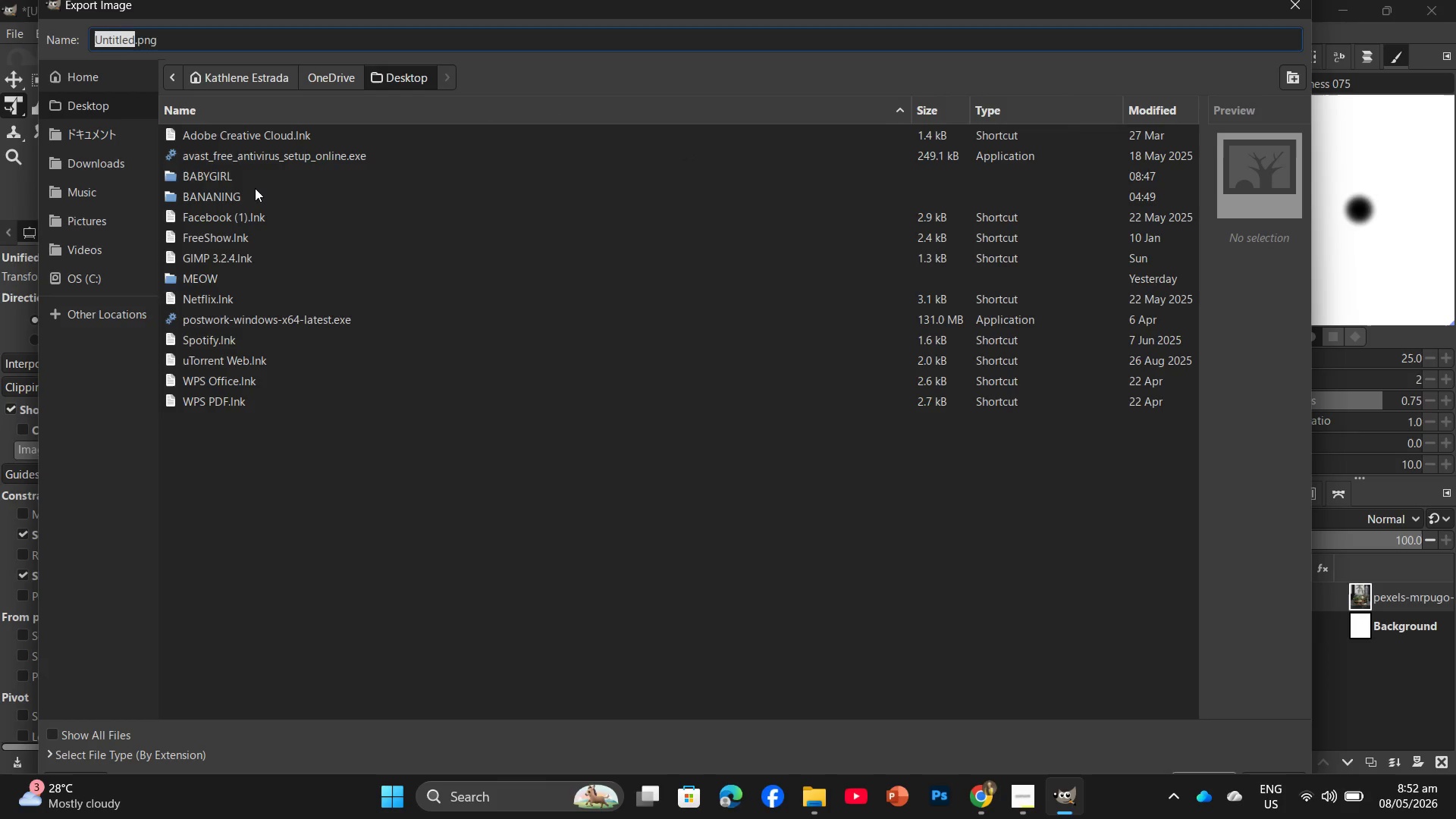 
double_click([255, 177])
 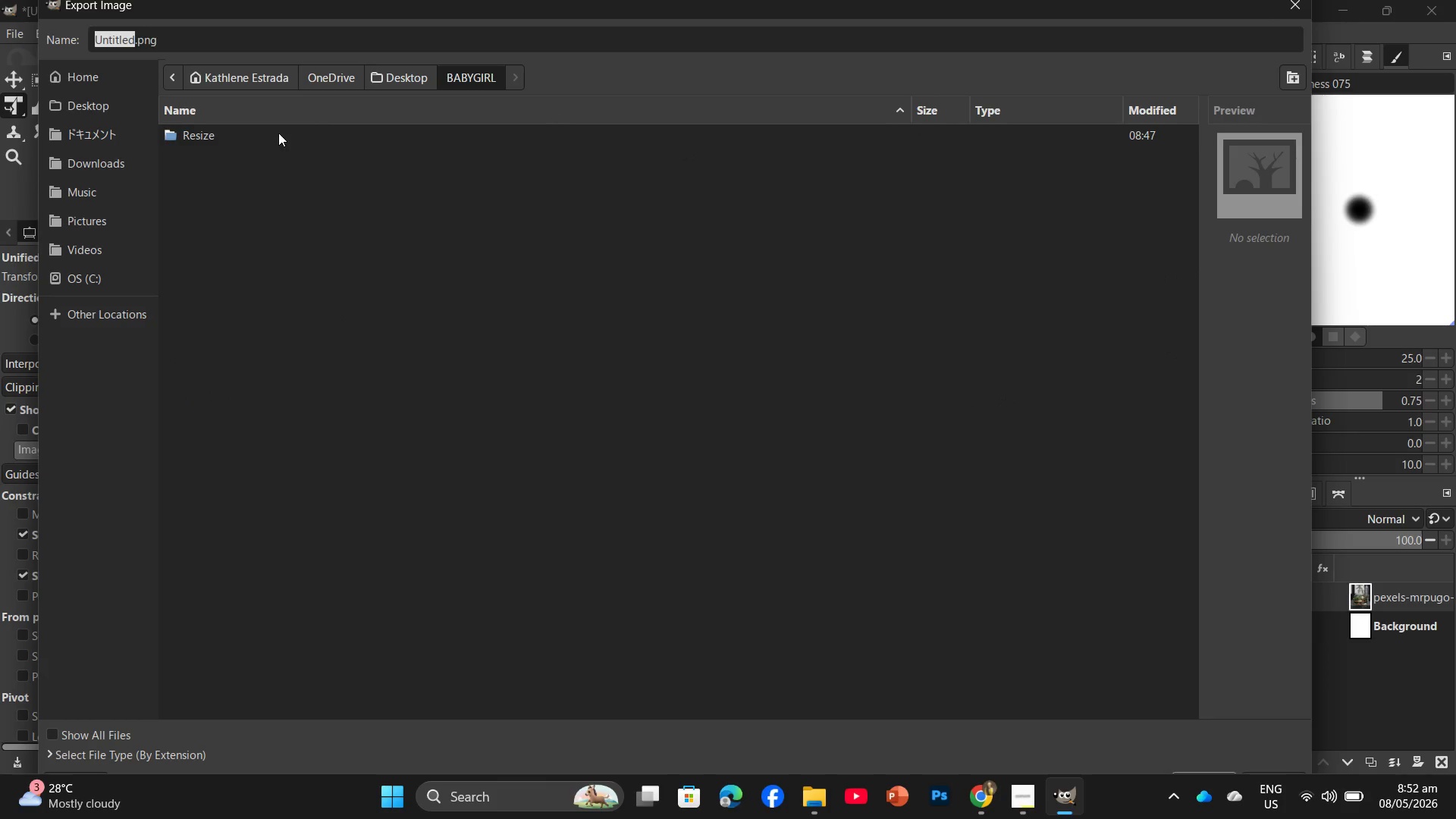 
double_click([278, 133])
 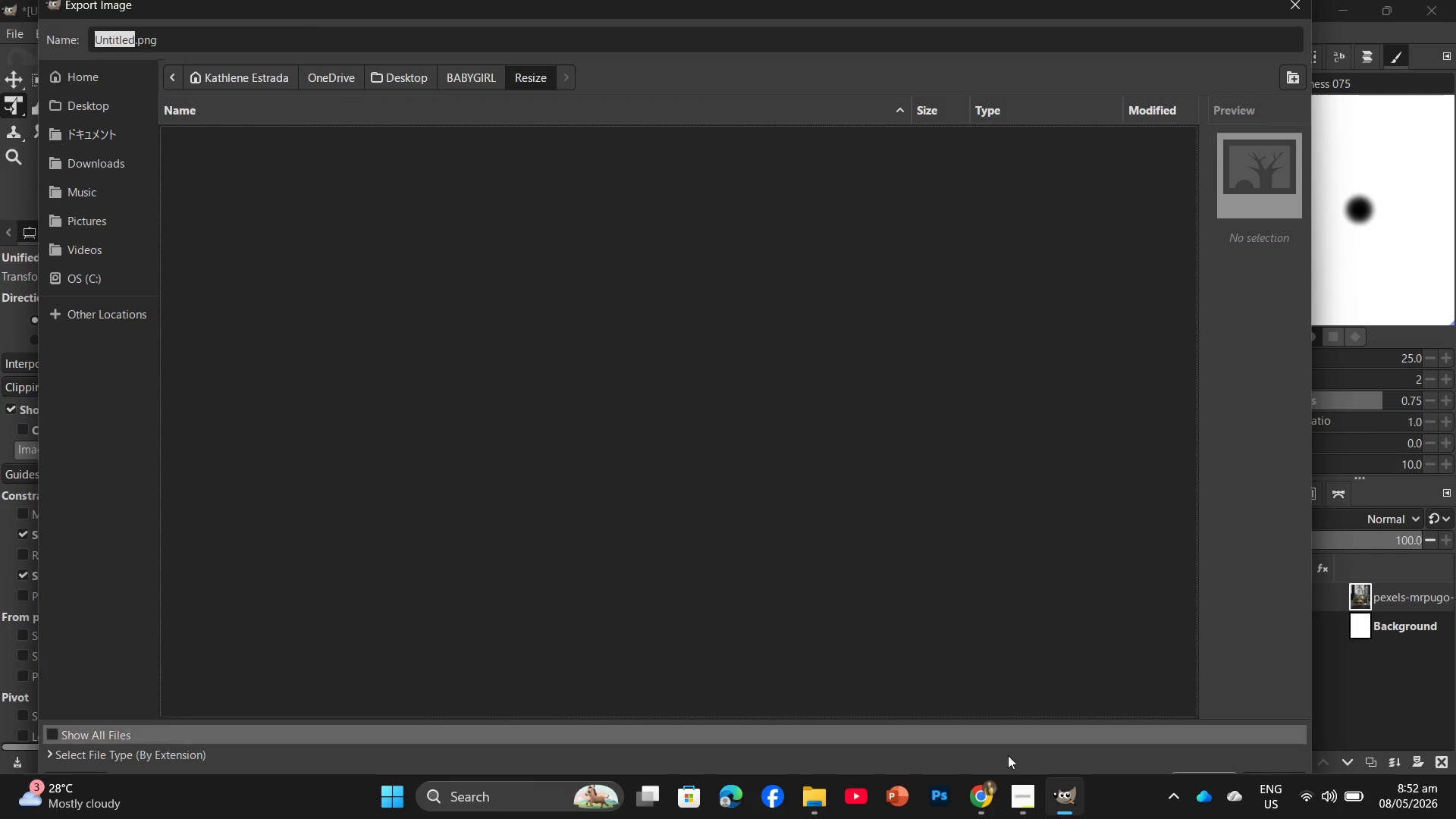 
left_click([1031, 812])